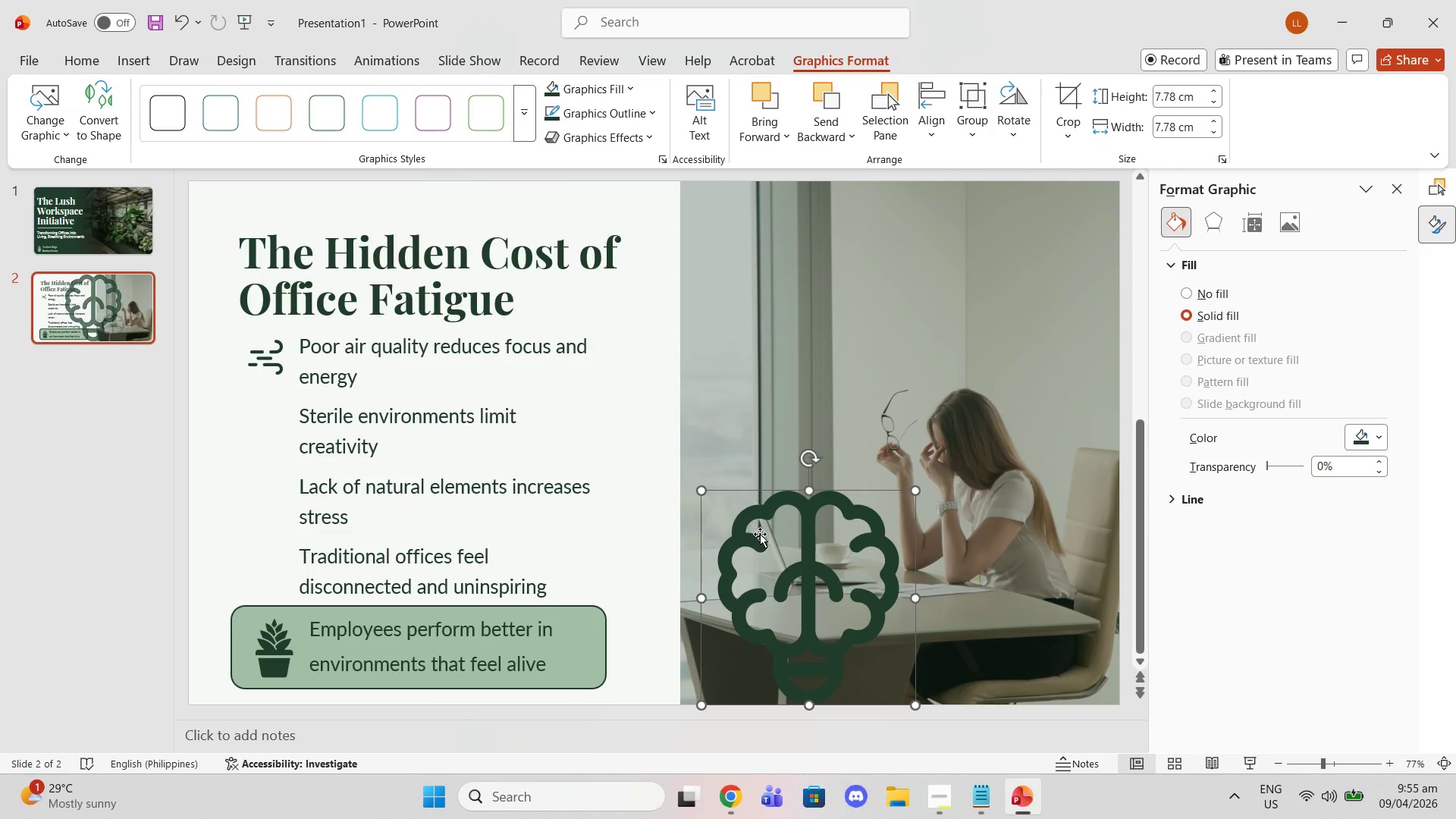 
left_click_drag(start_coordinate=[761, 534], to_coordinate=[723, 513])
 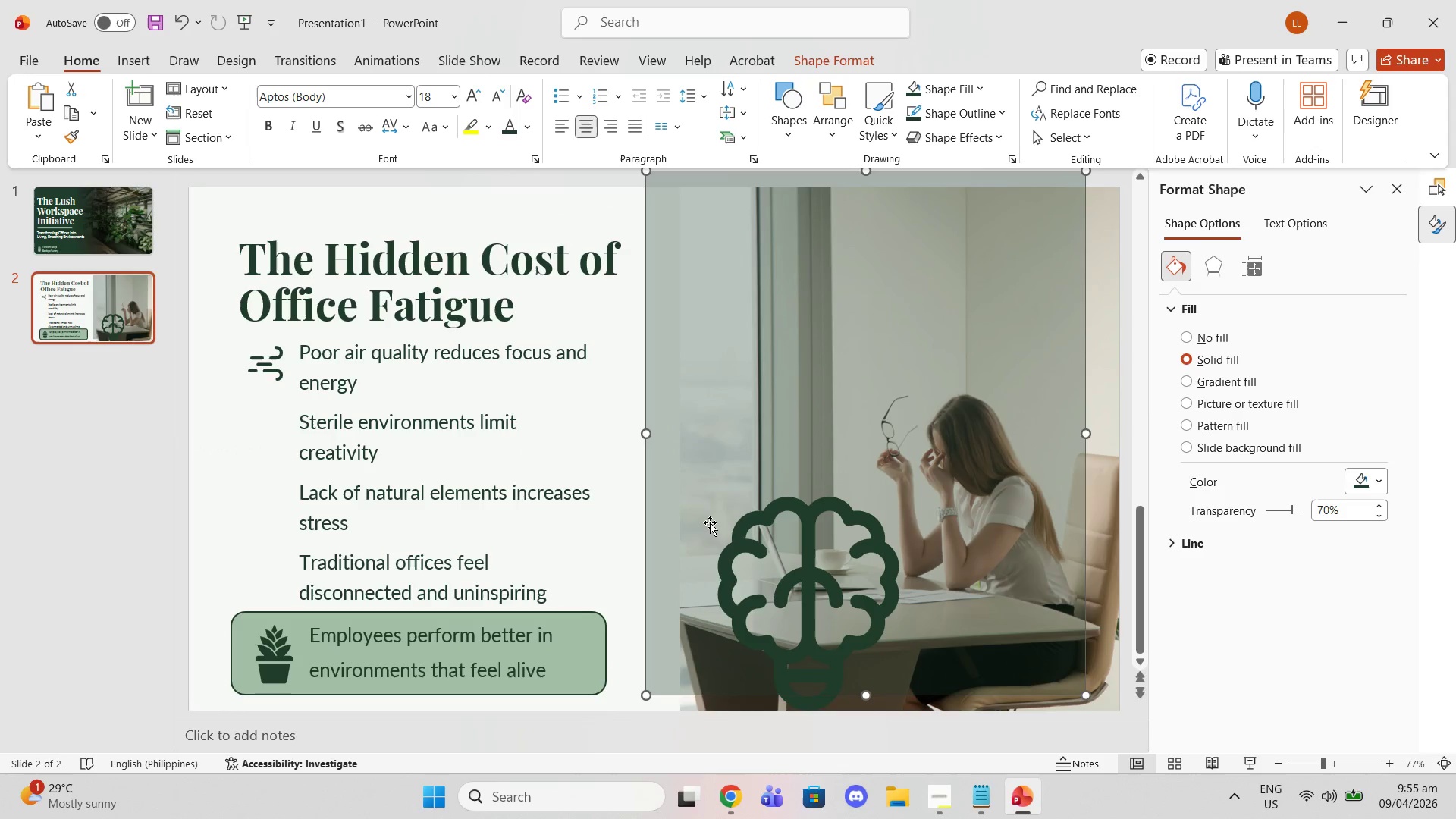 
key(Control+ControlLeft)
 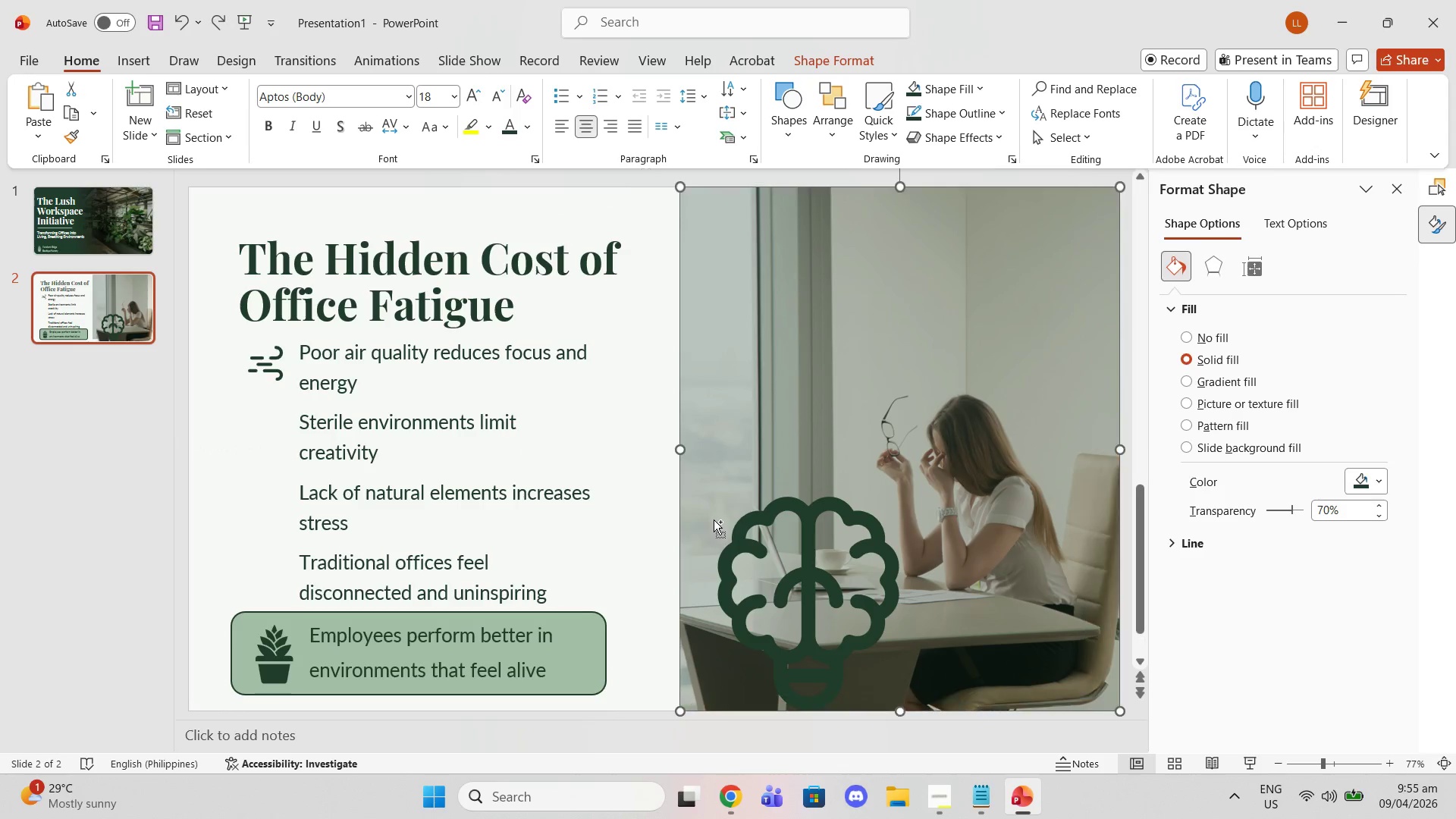 
key(Control+Z)
 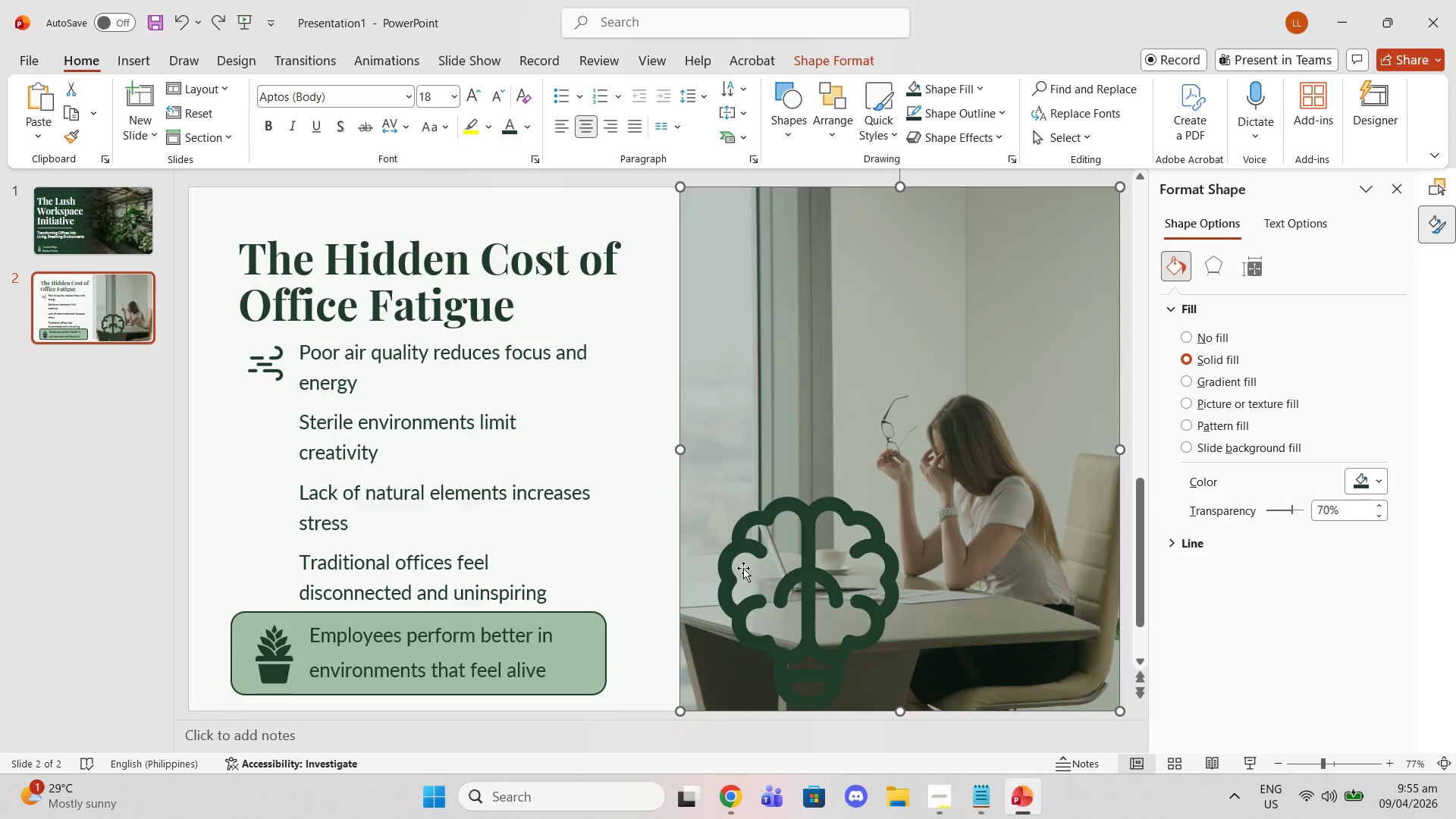 
left_click([743, 568])
 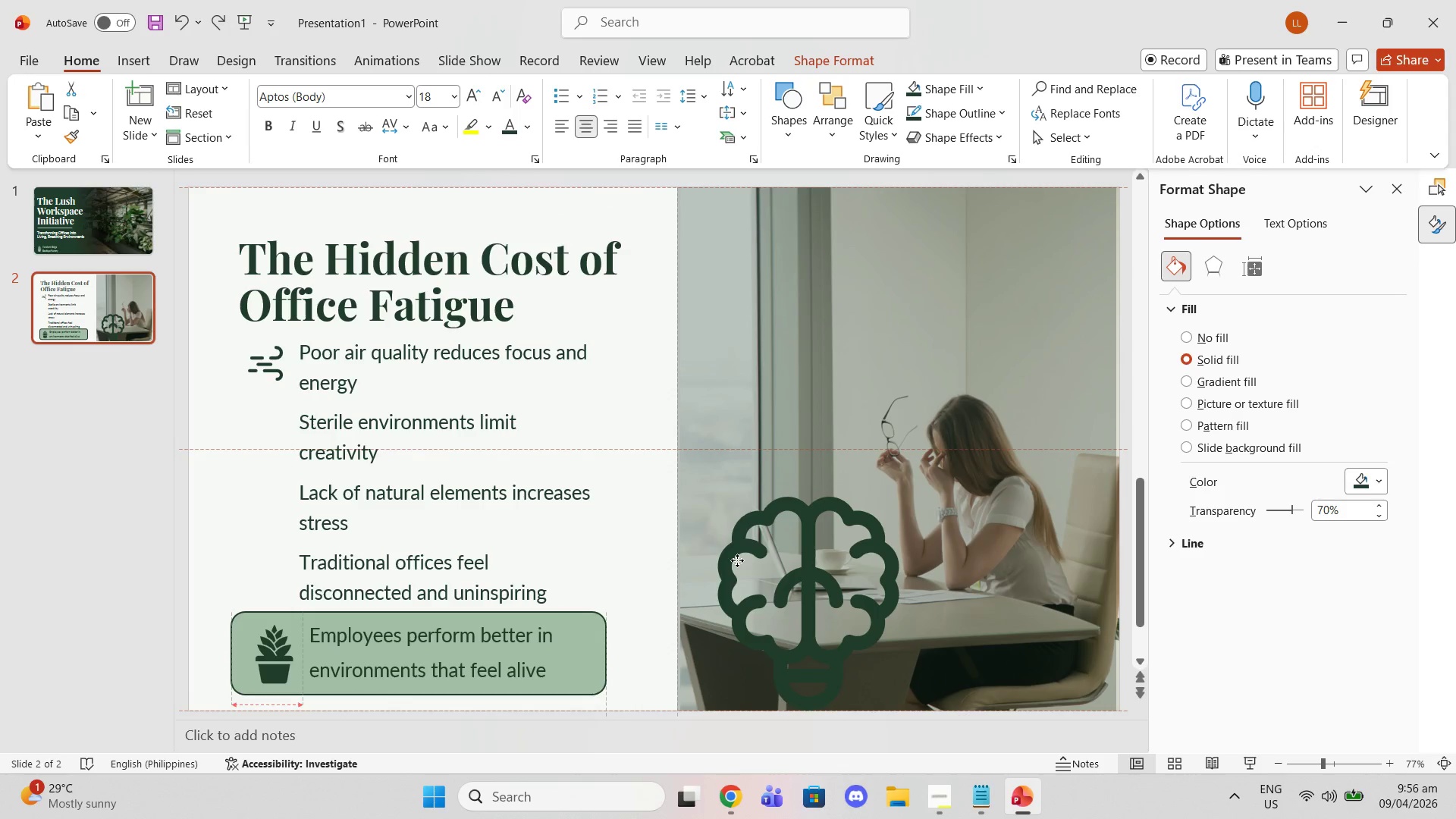 
key(Control+Z)
 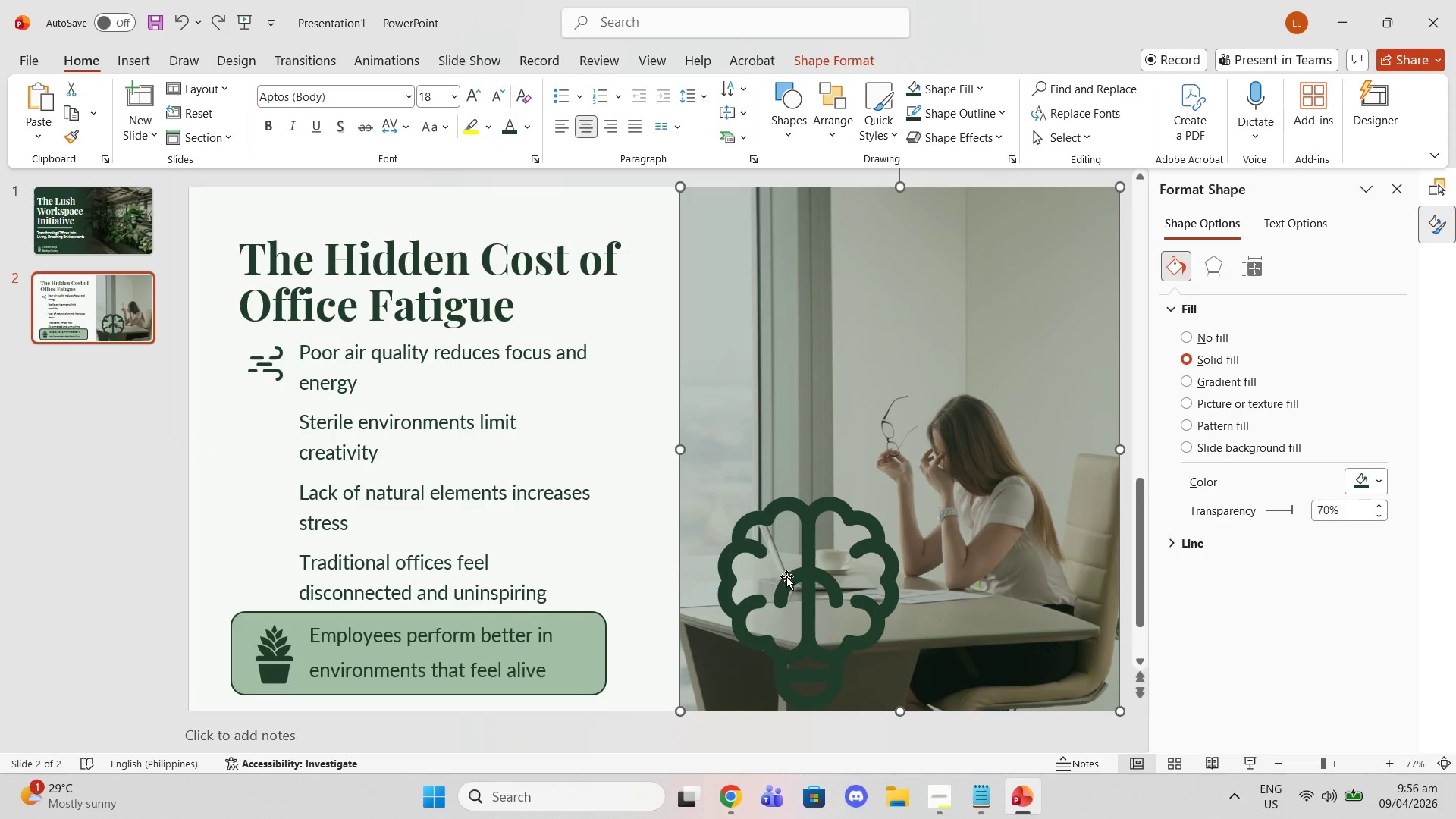 
left_click([788, 578])
 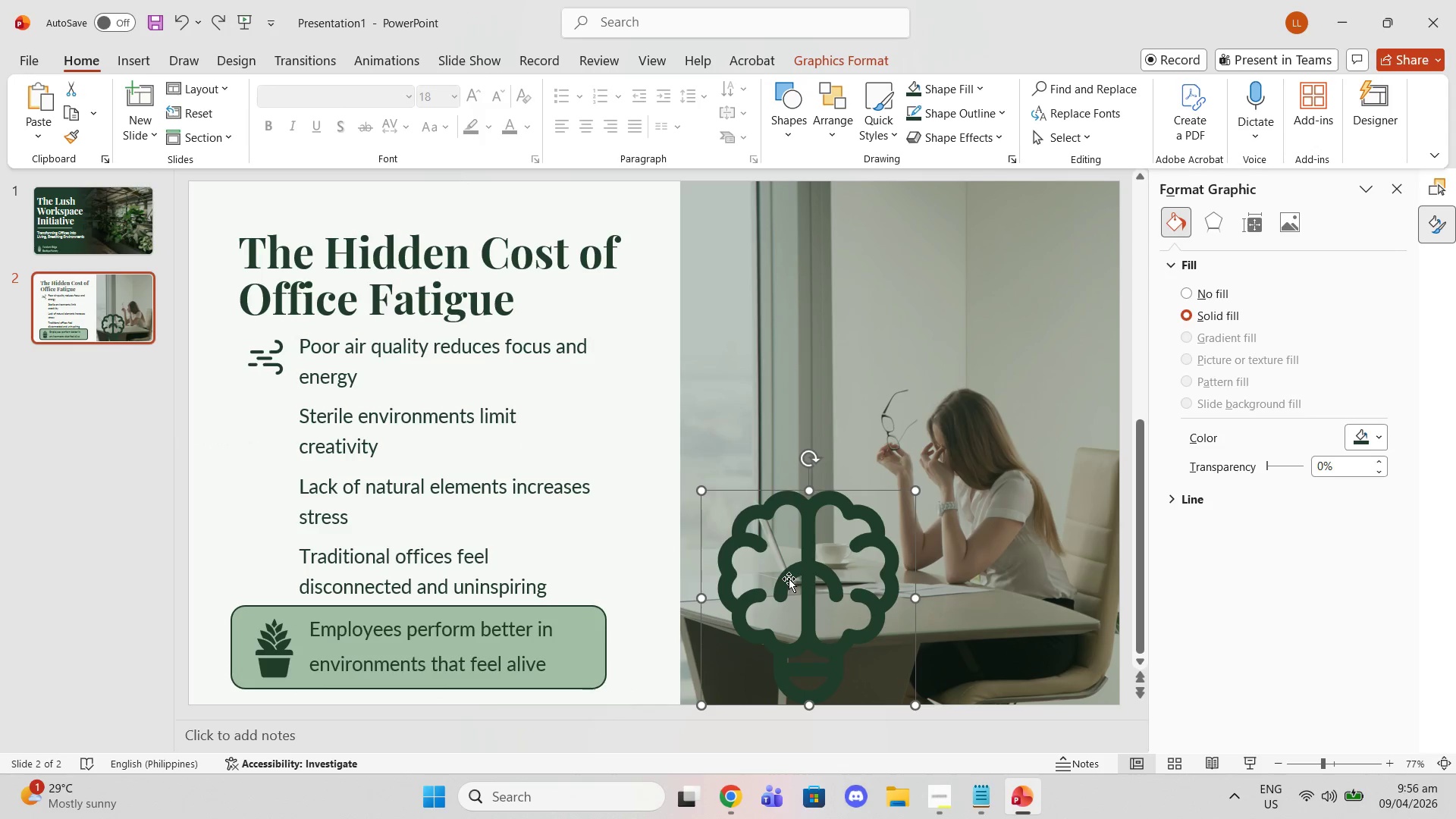 
left_click_drag(start_coordinate=[789, 579], to_coordinate=[277, 464])
 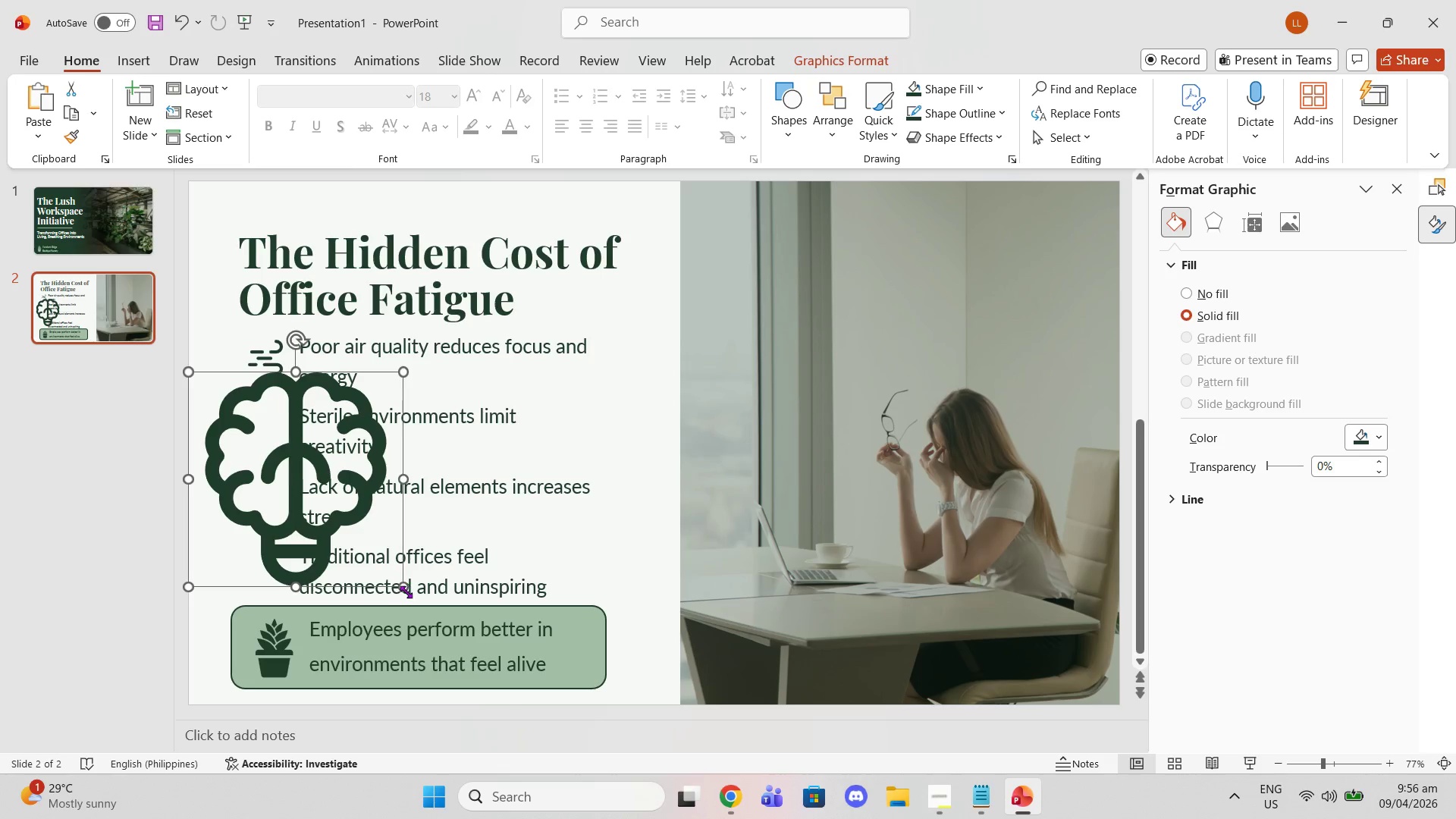 
left_click_drag(start_coordinate=[406, 592], to_coordinate=[210, 427])
 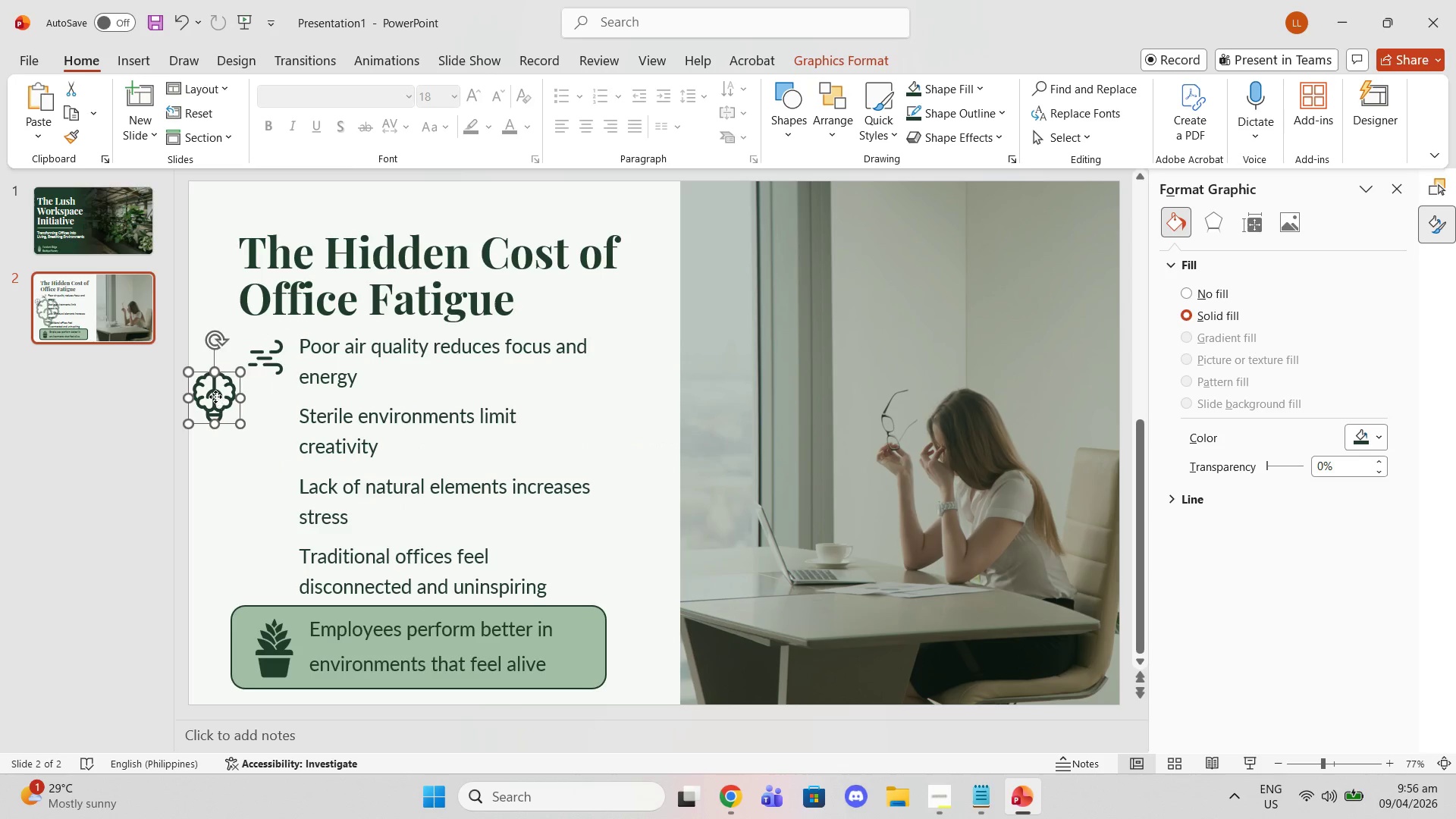 
left_click_drag(start_coordinate=[215, 397], to_coordinate=[270, 427])
 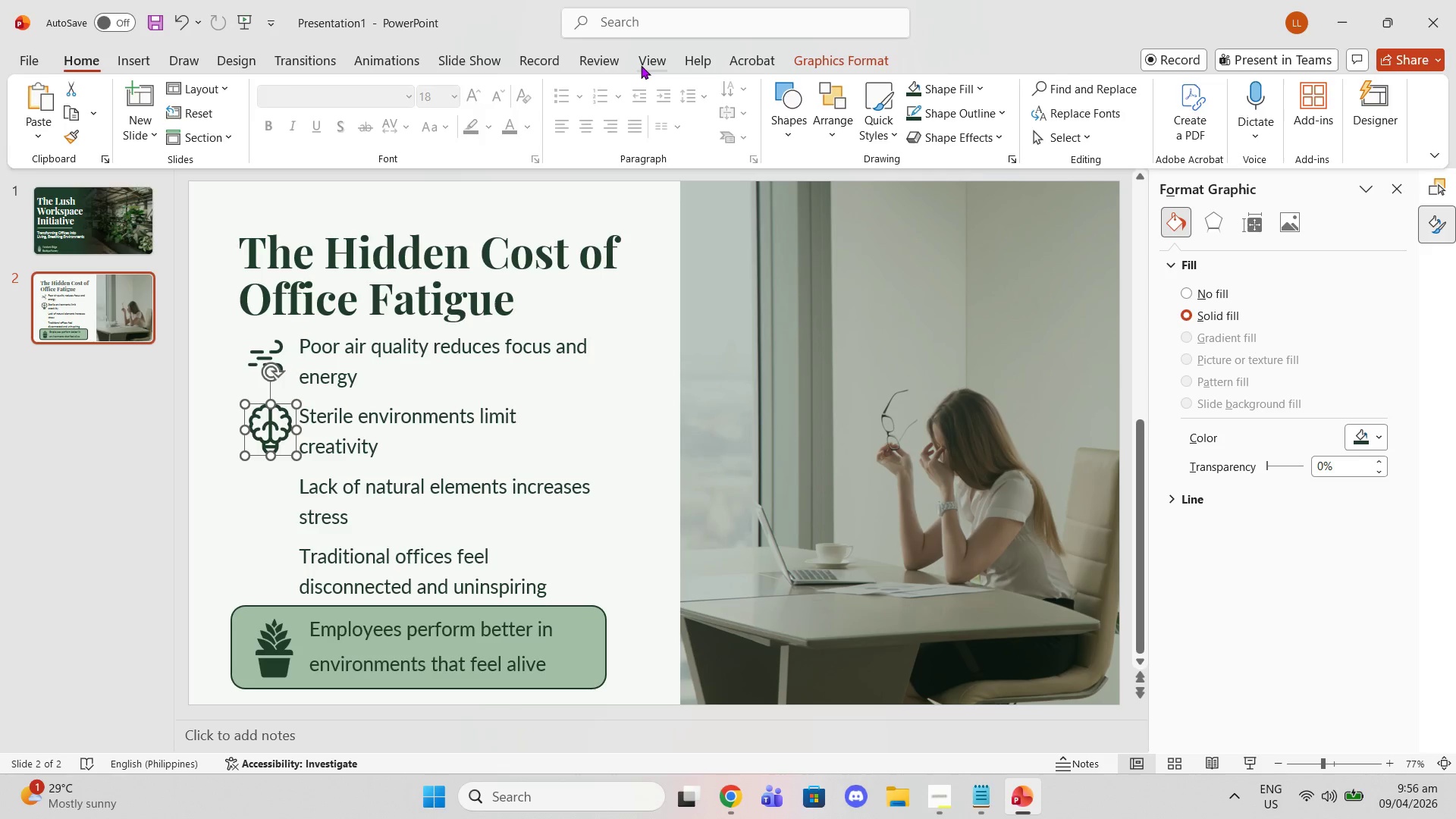 
wait(5.3)
 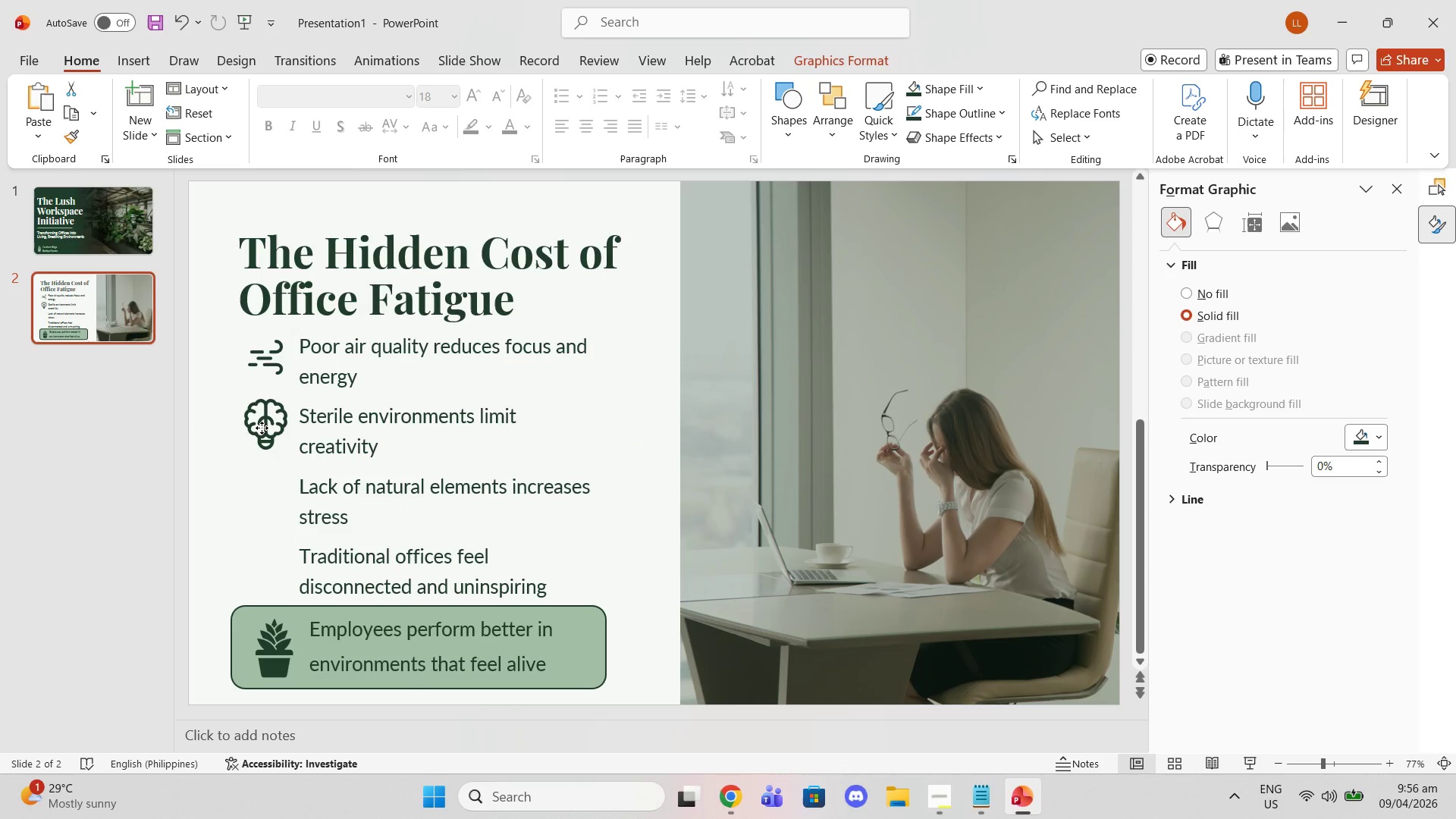 
left_click([441, 108])
 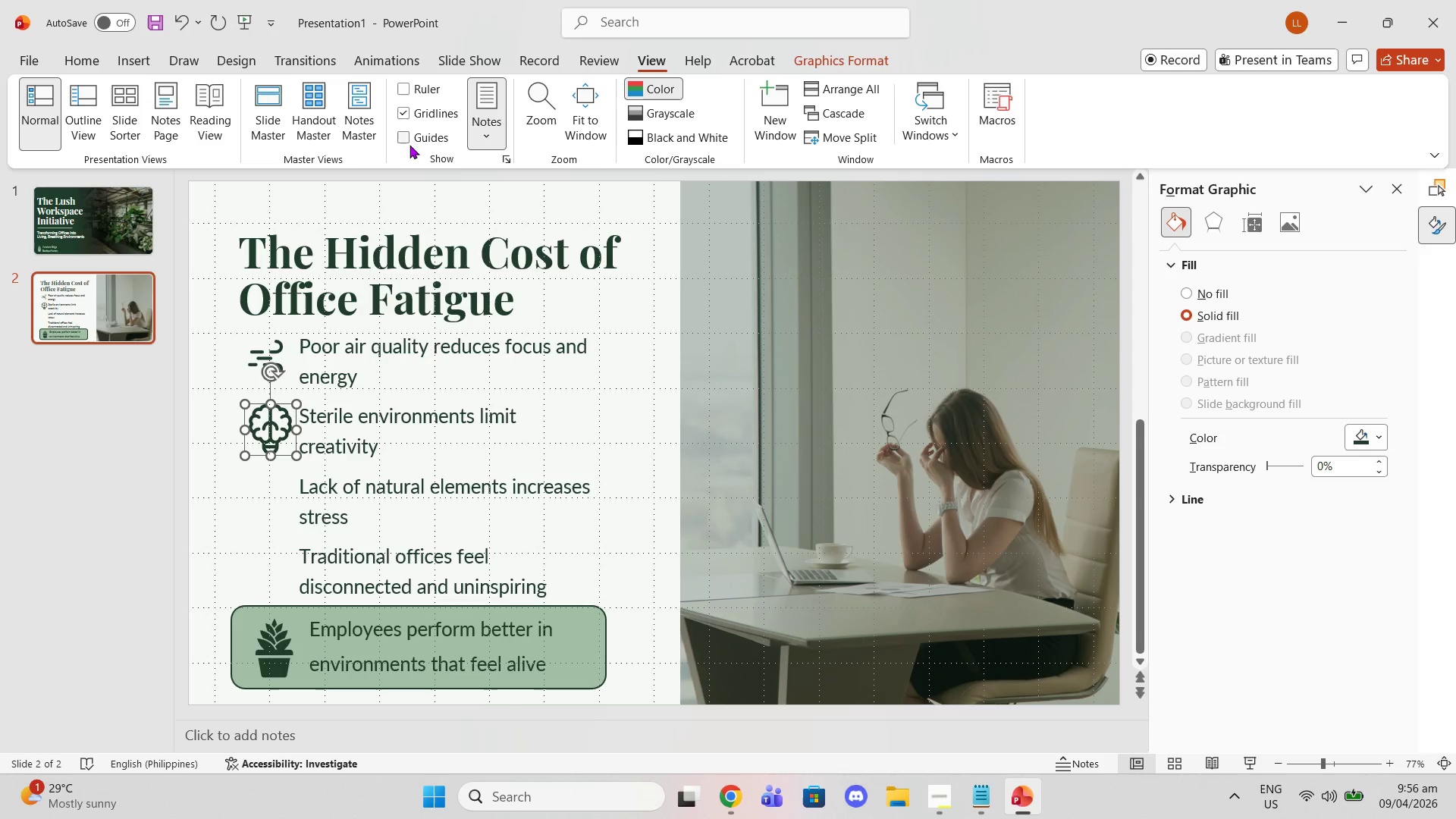 
left_click([410, 145])
 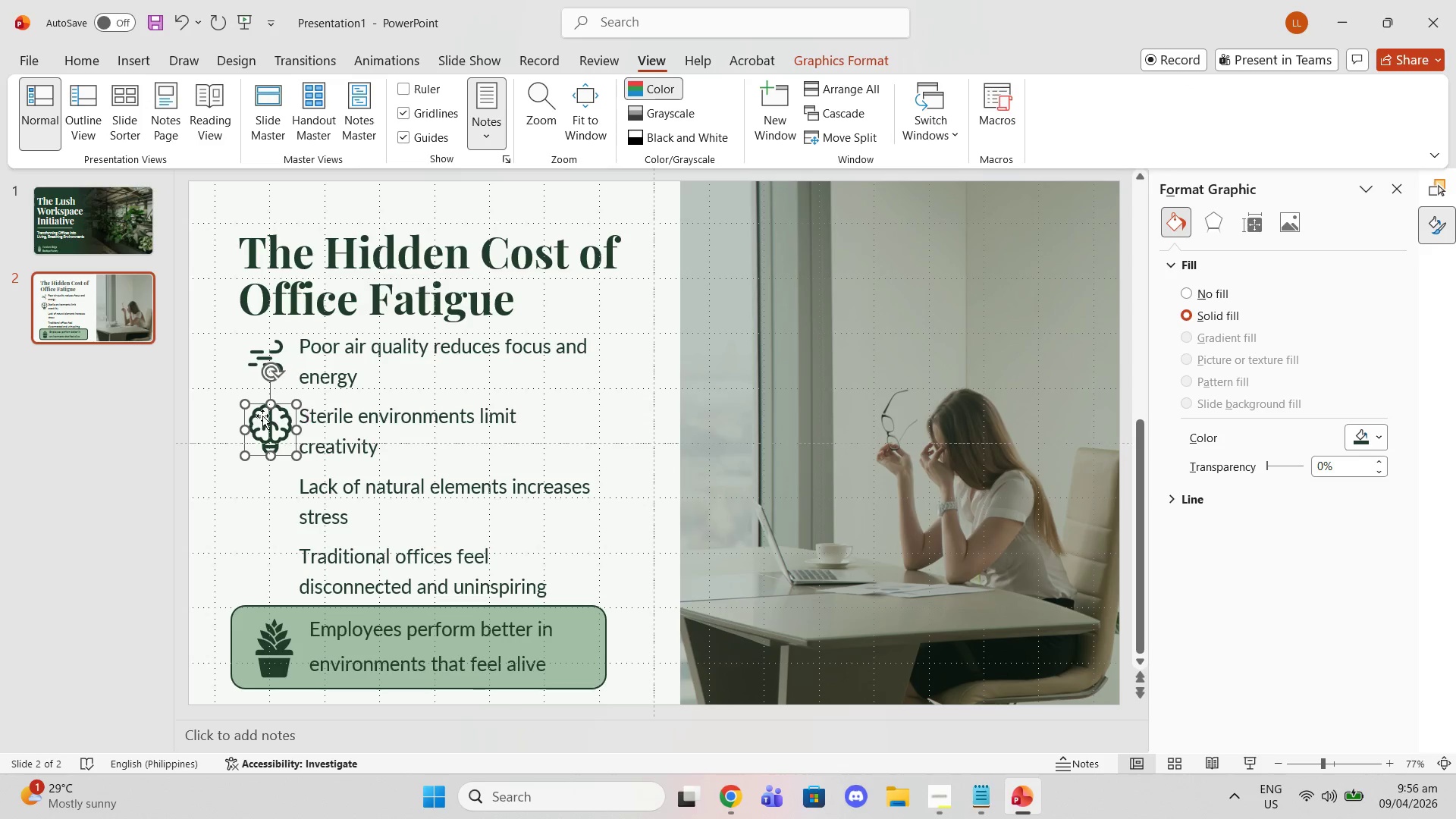 
left_click([165, 411])
 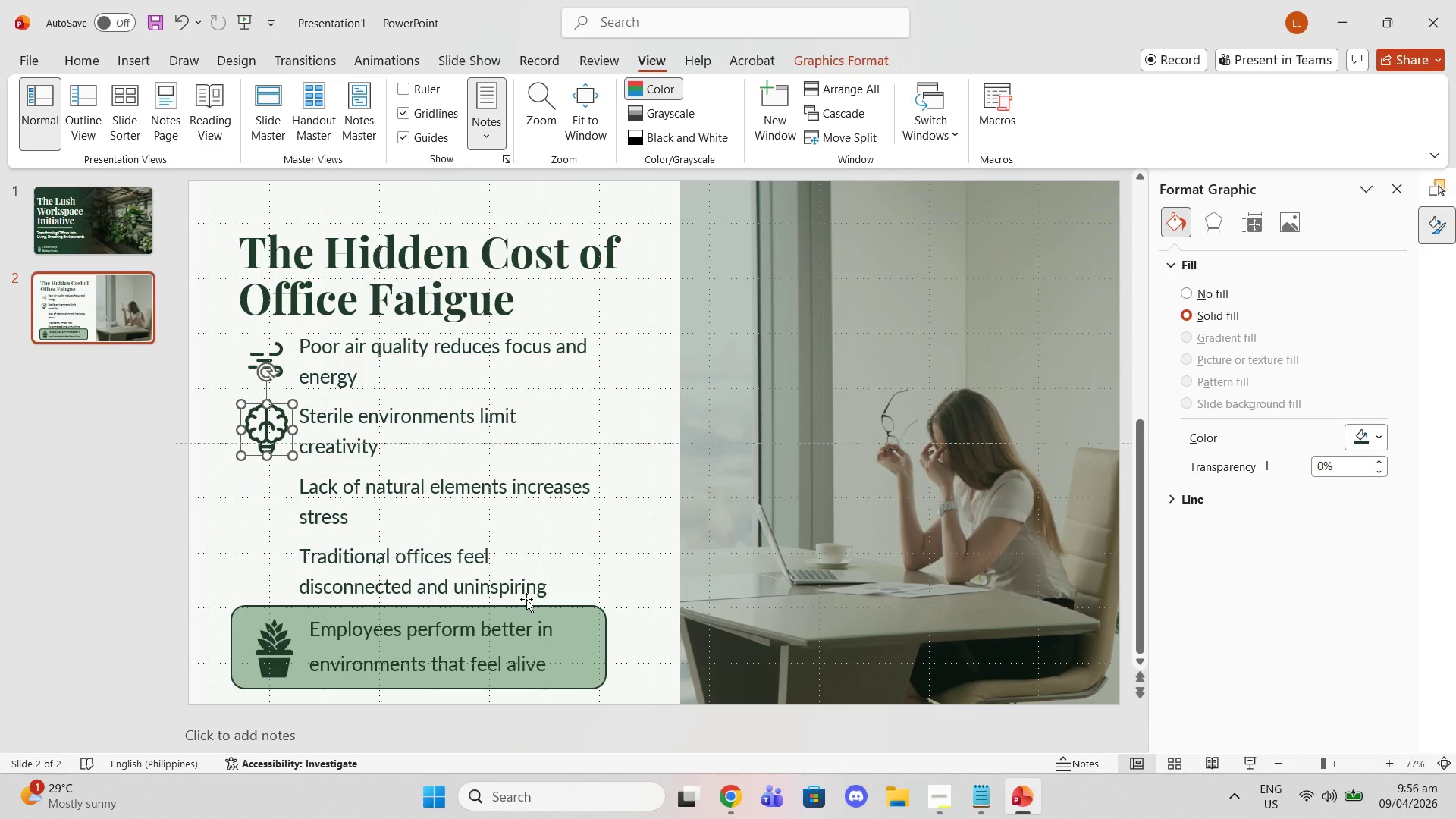 
wait(21.52)
 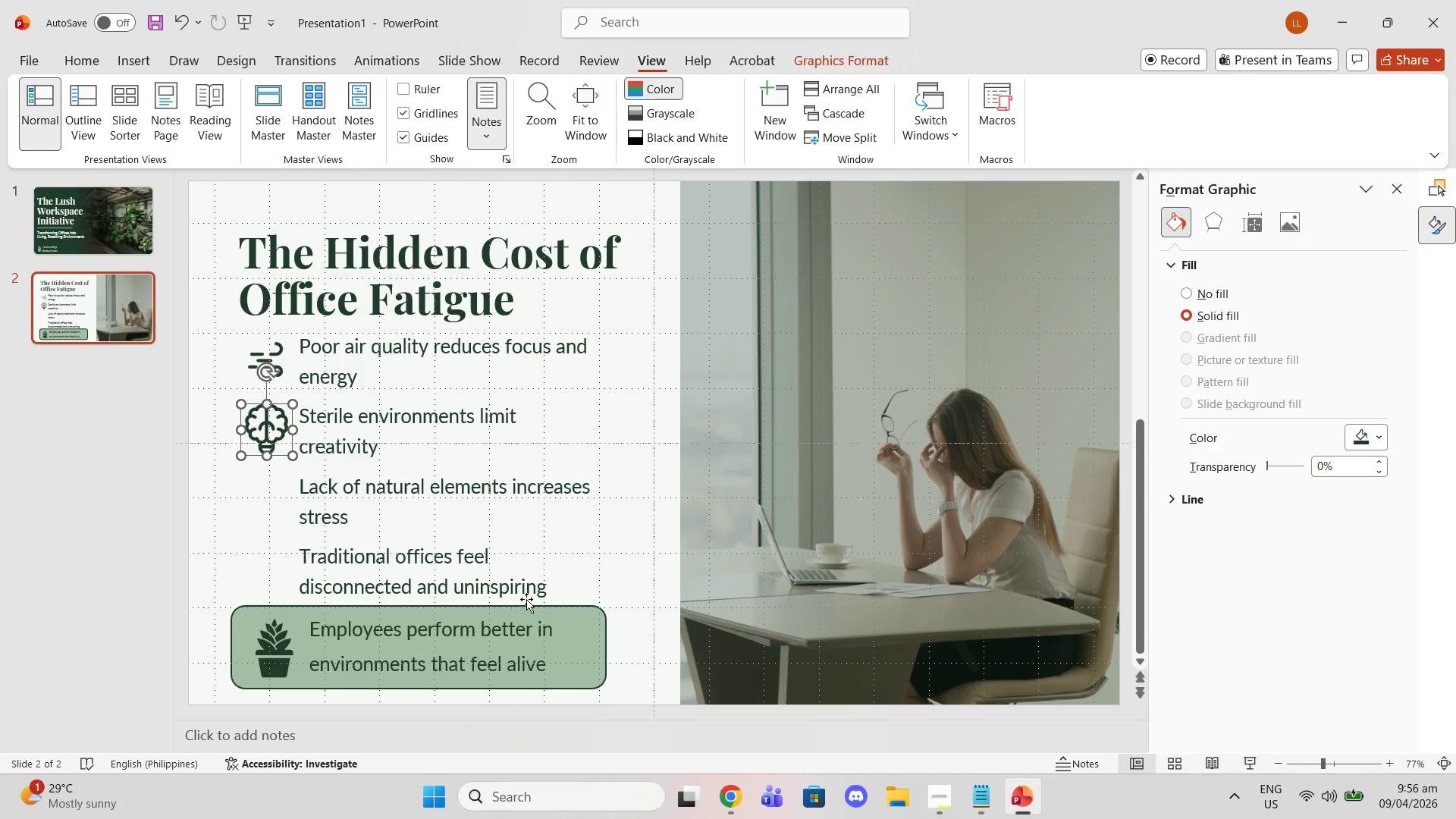 
left_click([735, 804])
 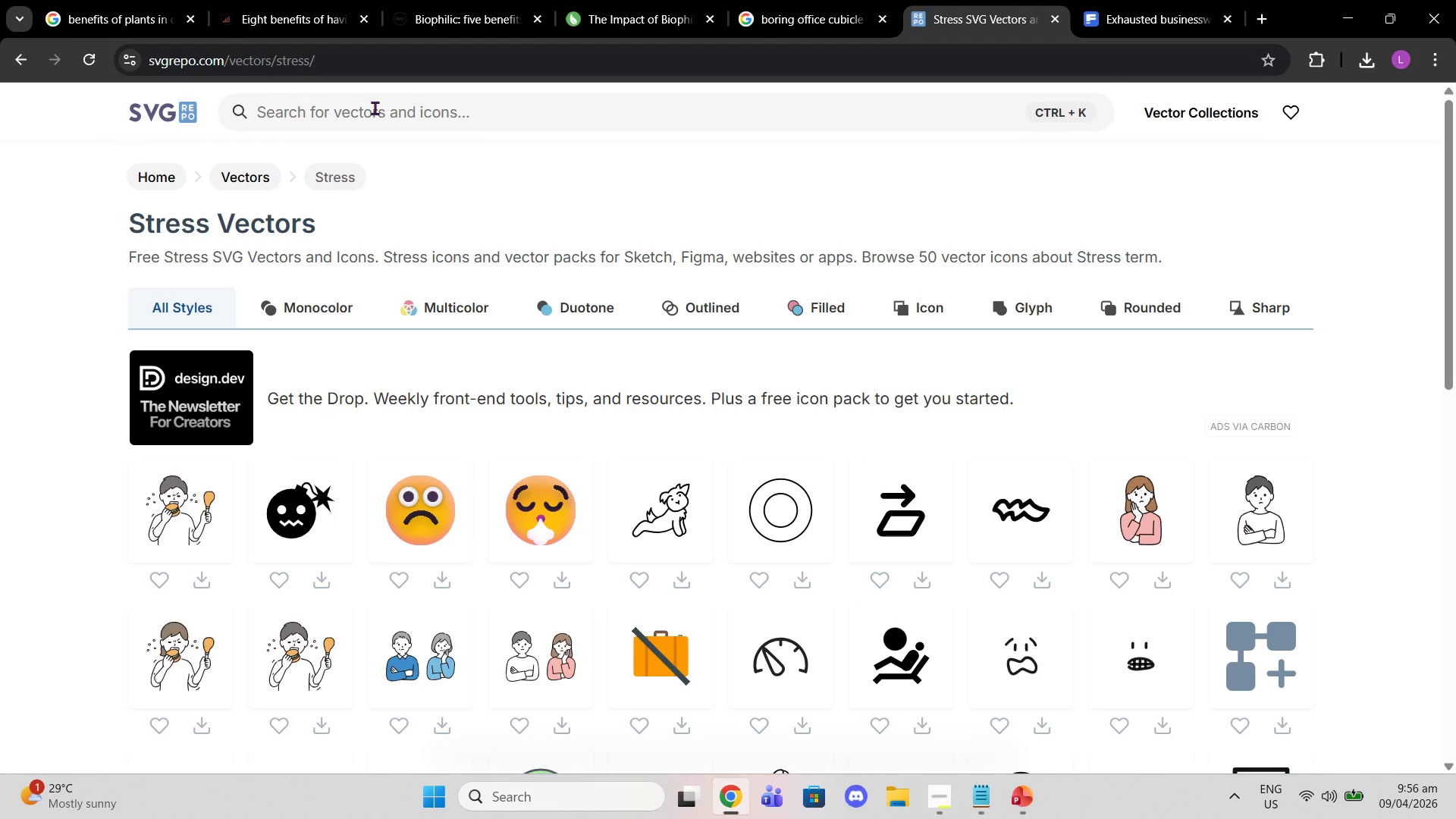 
left_click([377, 108])
 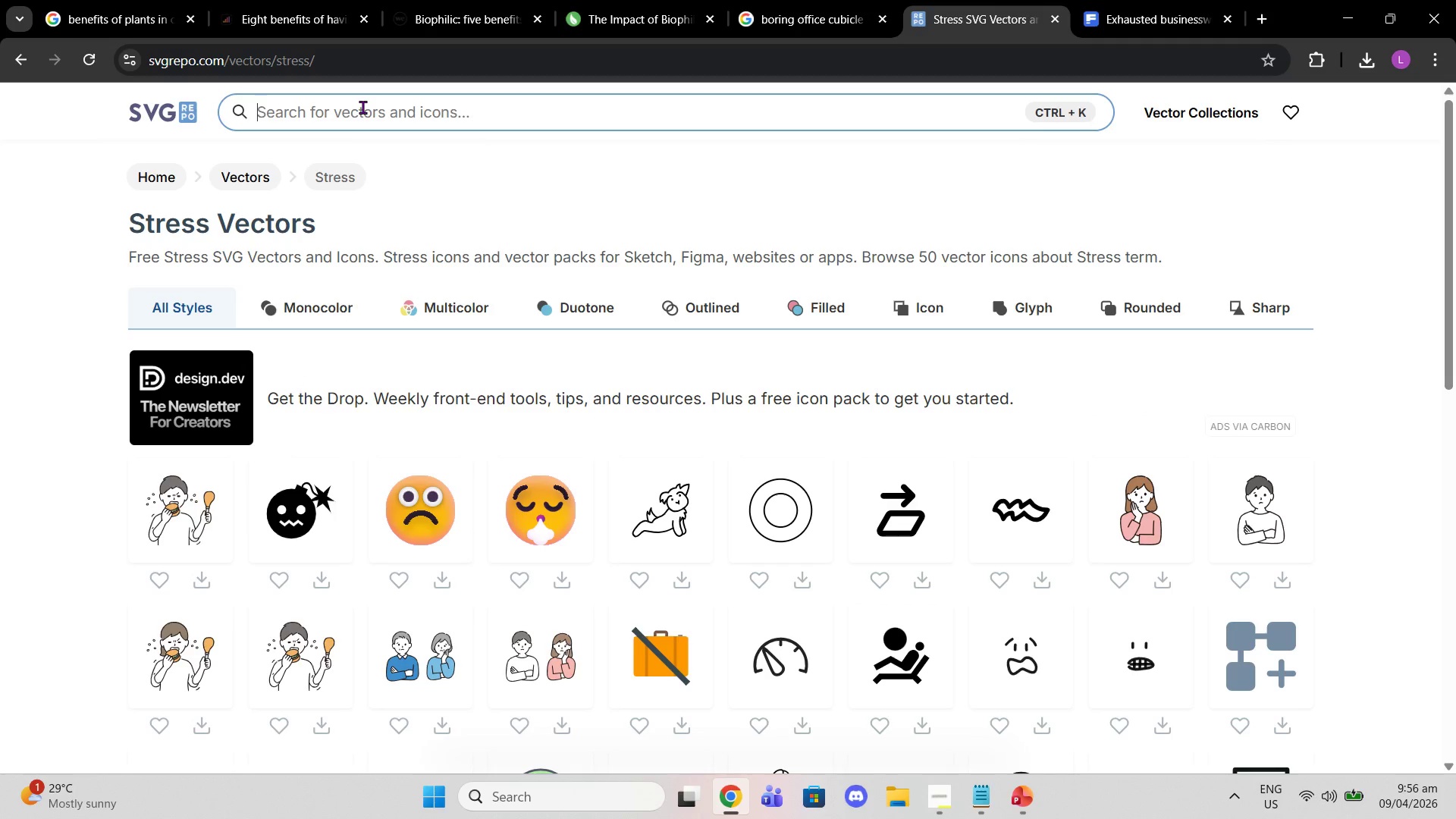 
type(stress)
 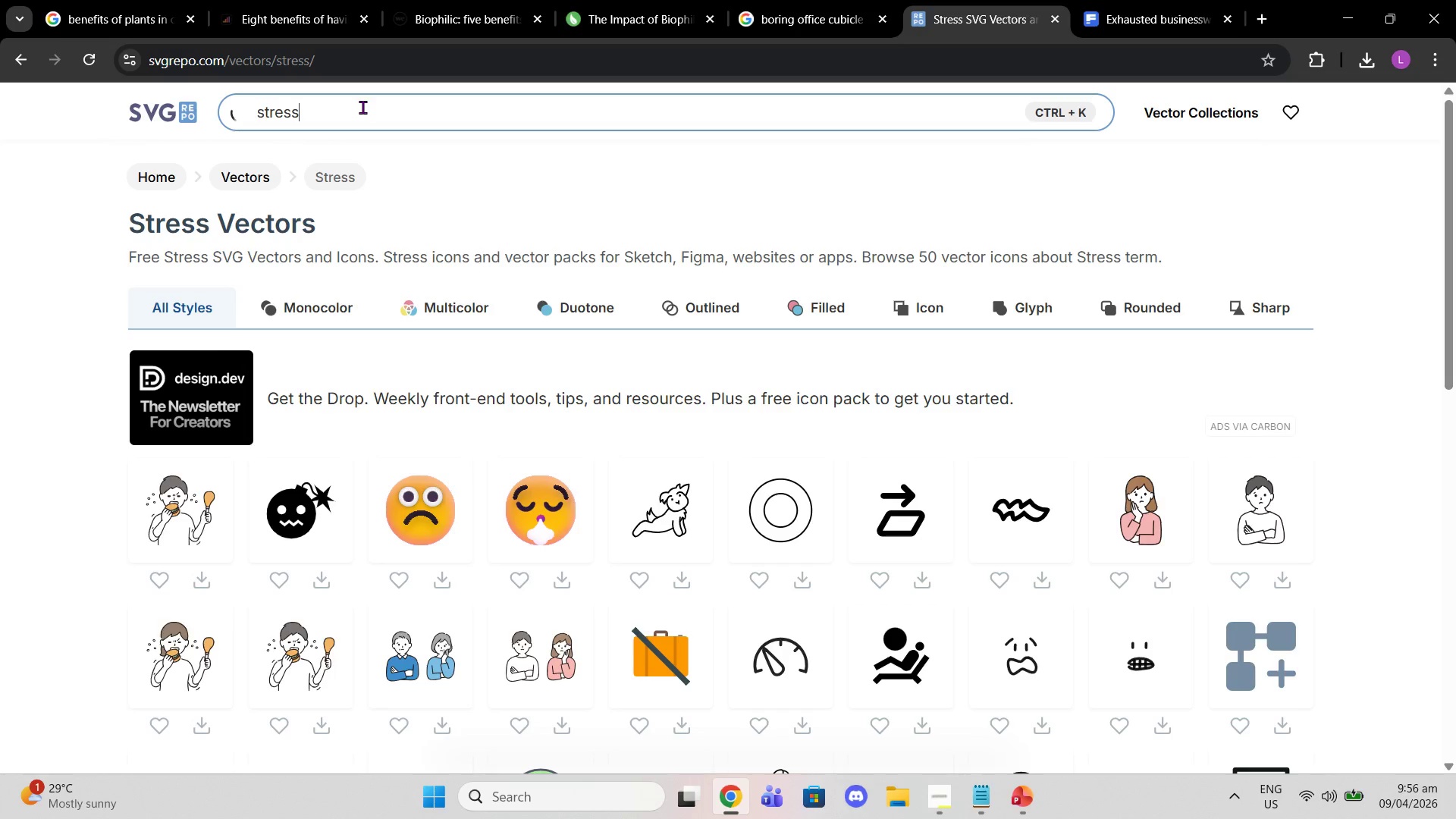 
key(Enter)
 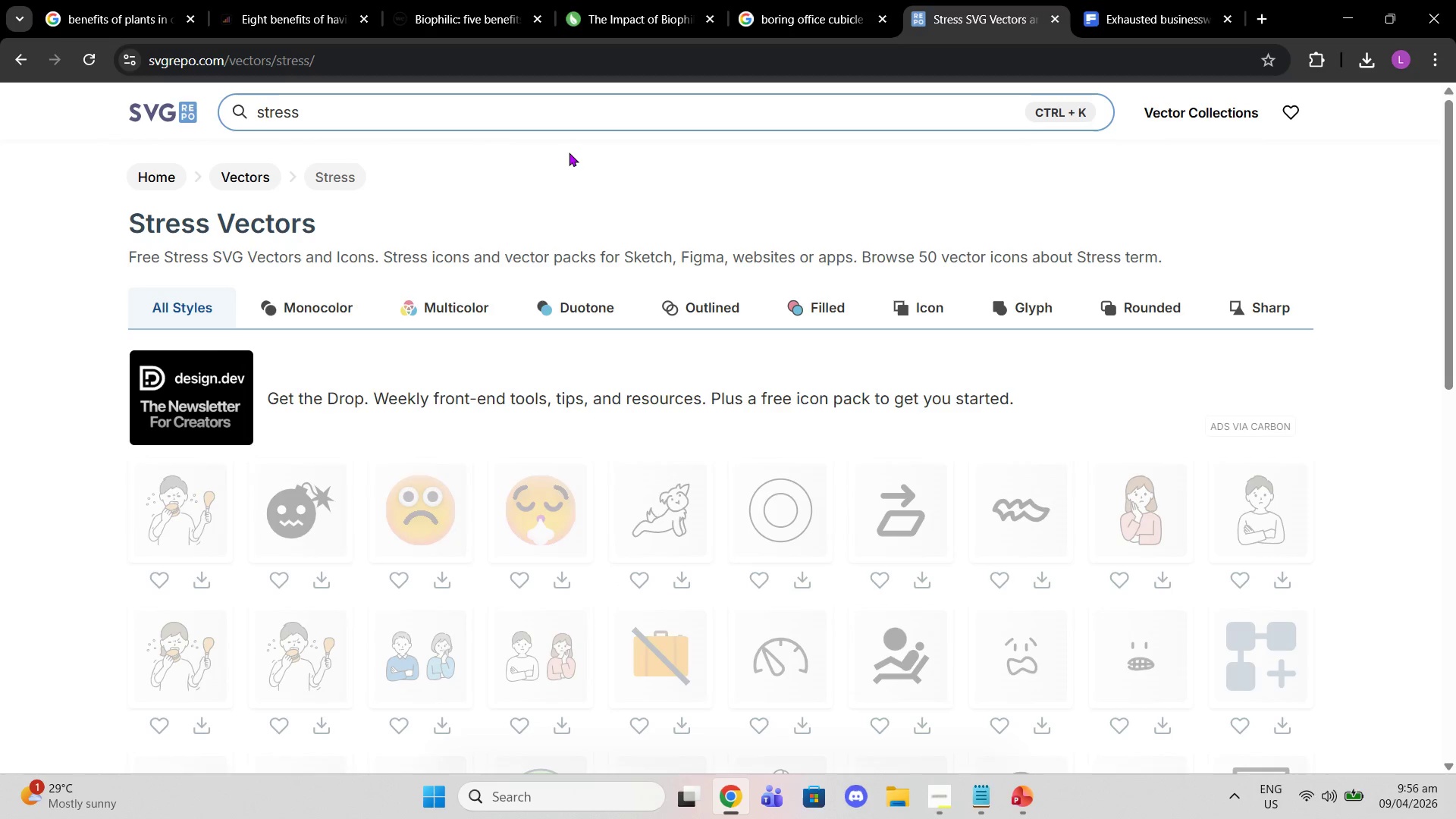 
wait(5.42)
 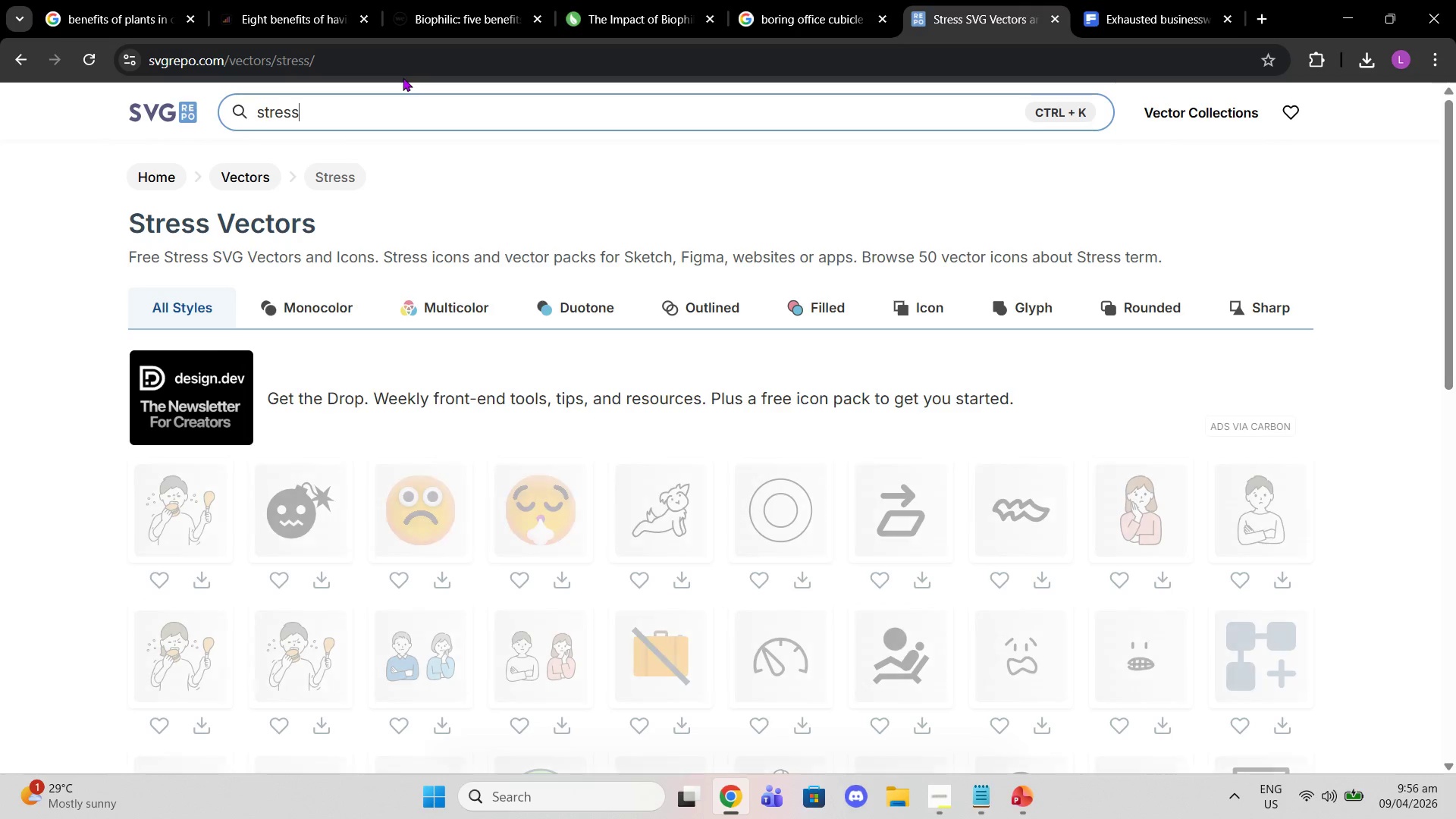 
key(Enter)
 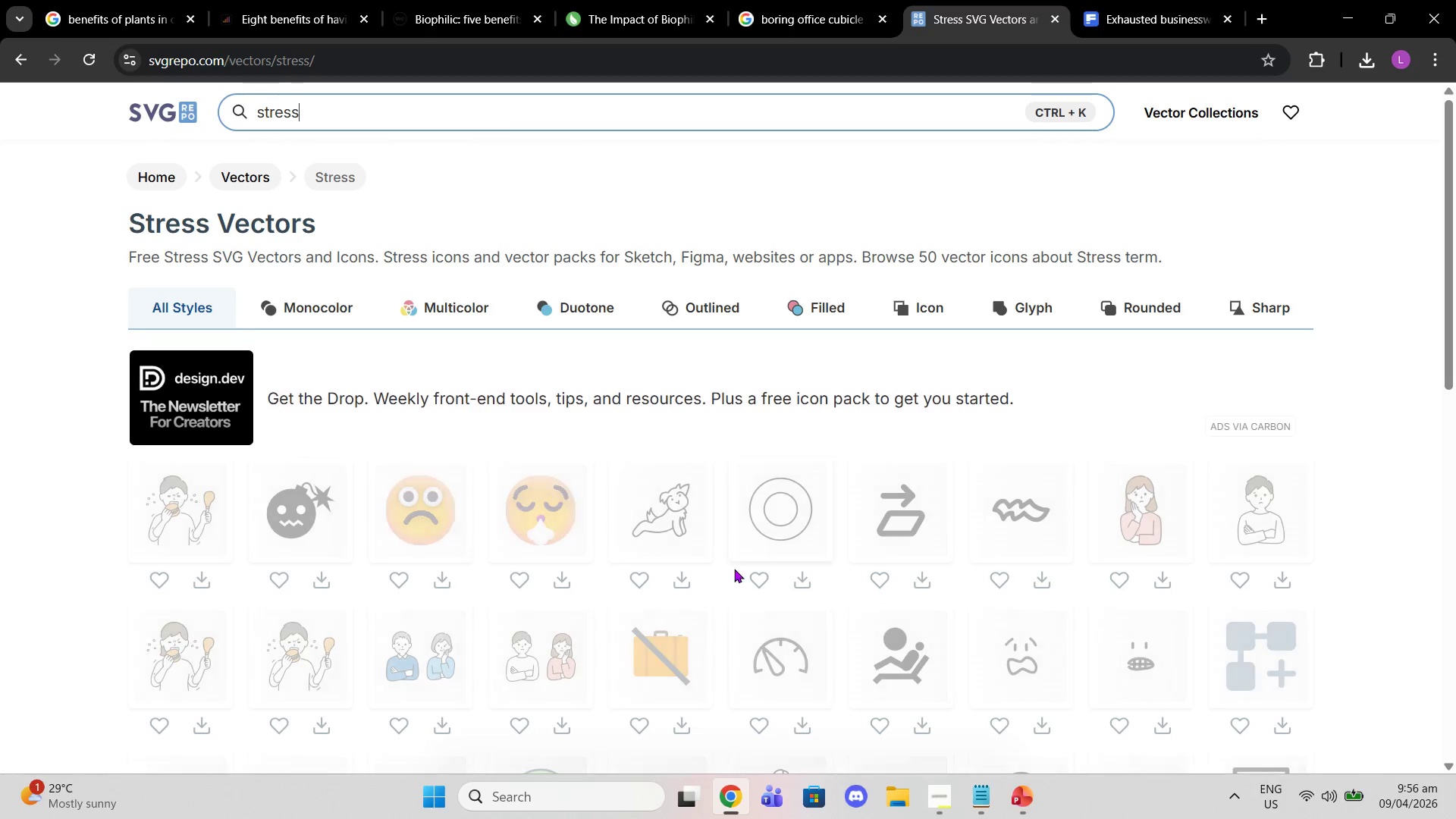 
scroll: coordinate [756, 433], scroll_direction: down, amount: 8.0
 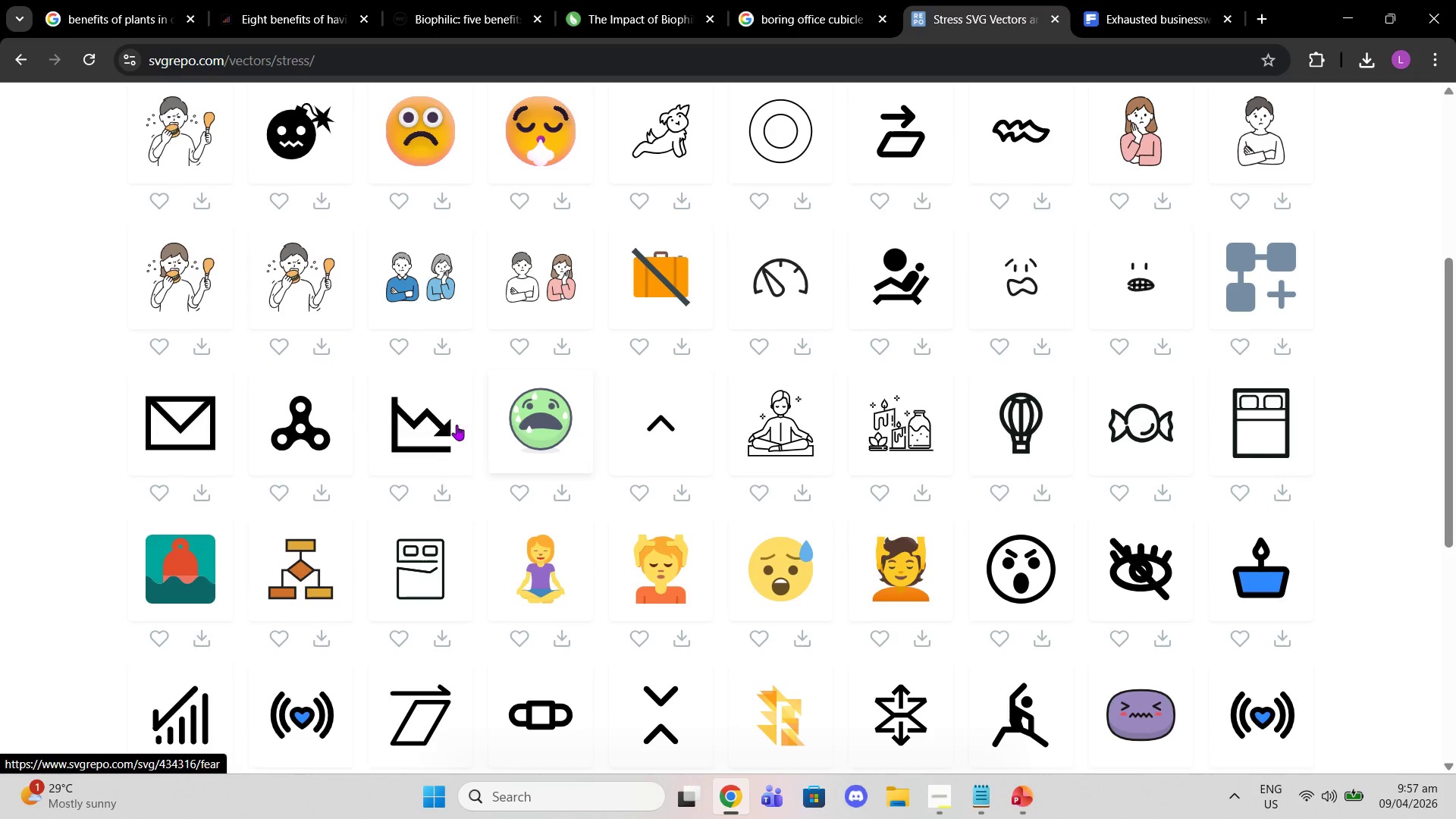 
left_click([410, 425])
 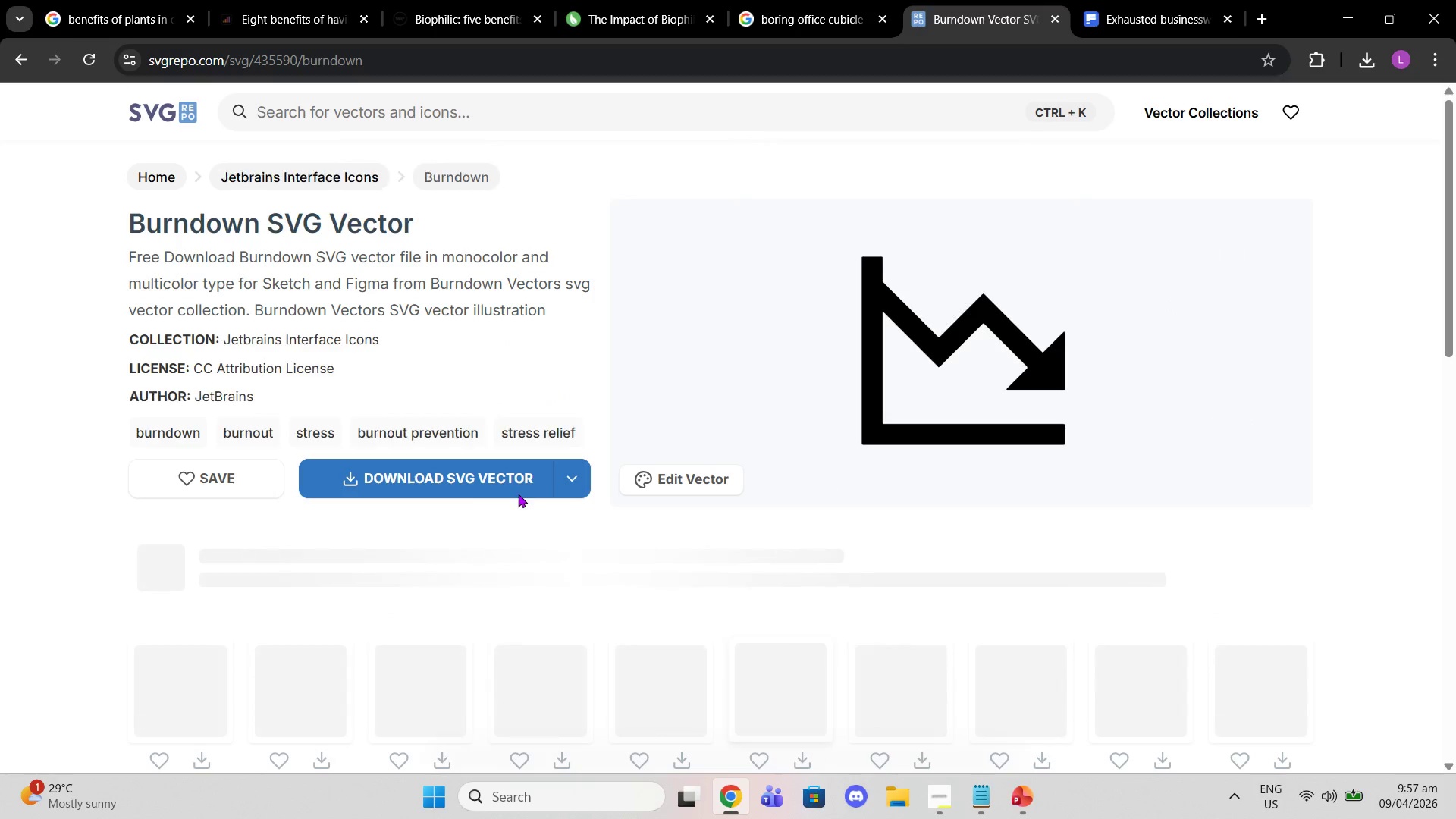 
left_click([515, 492])
 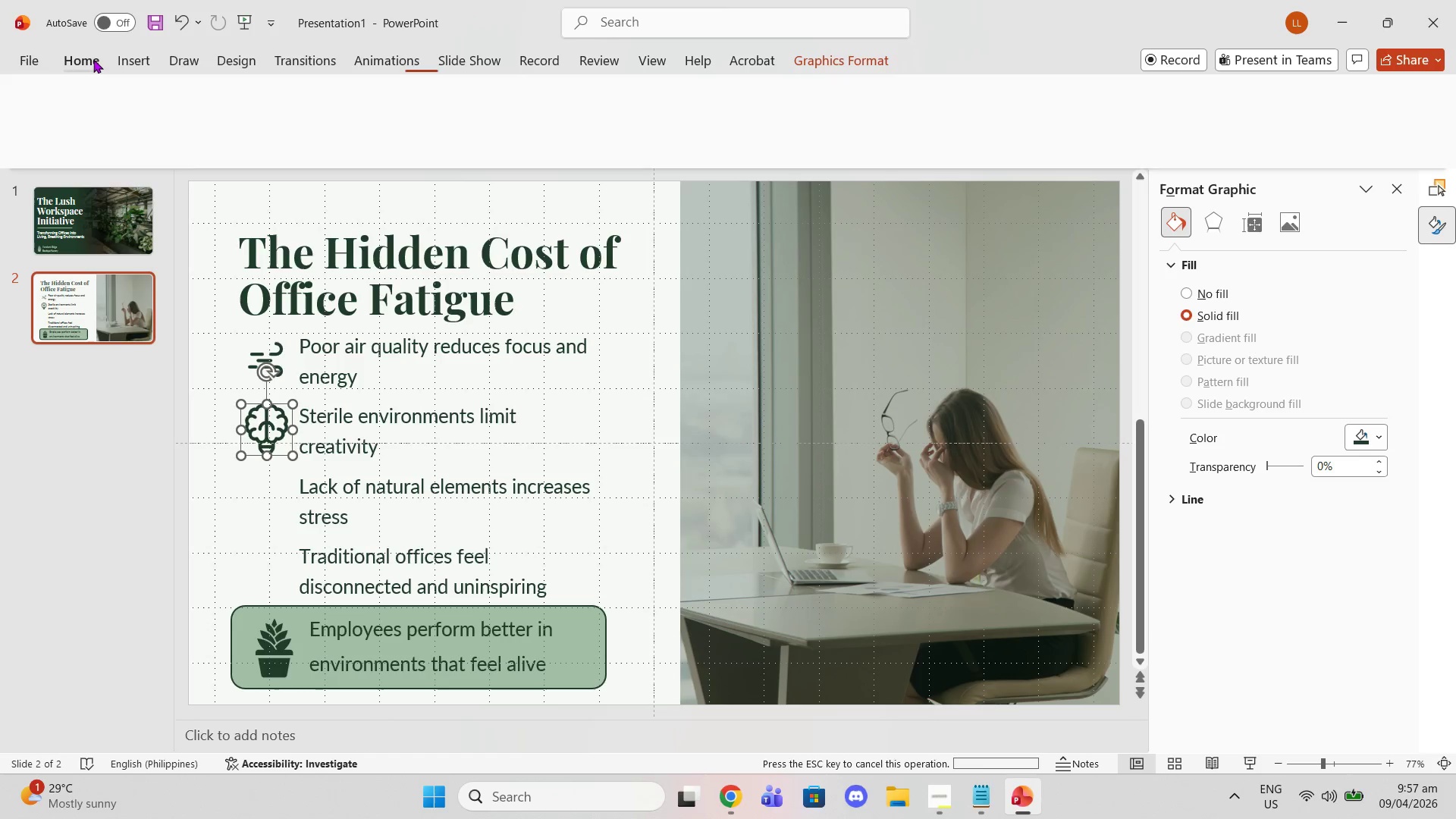 
left_click([118, 62])
 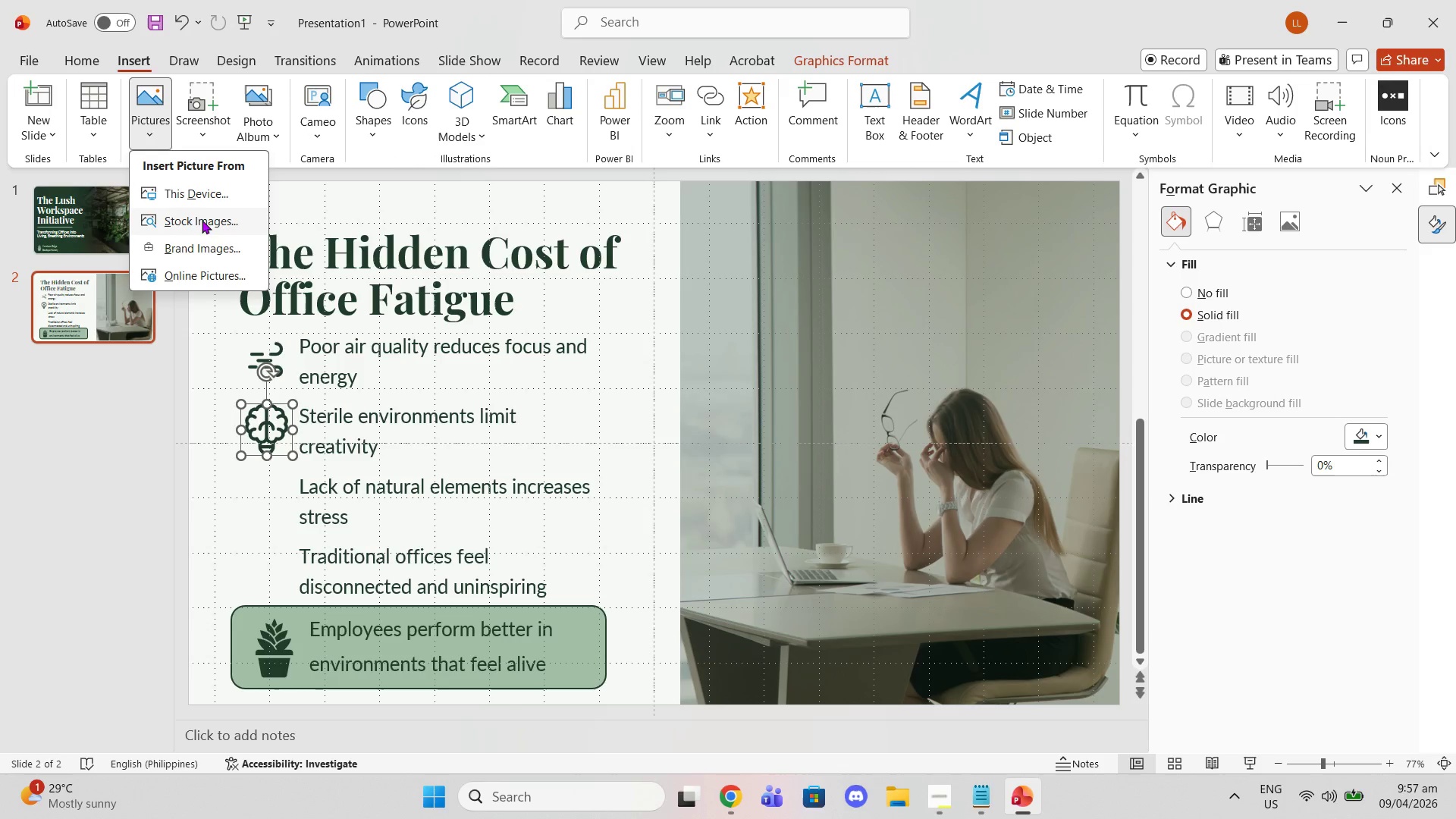 
left_click([180, 185])
 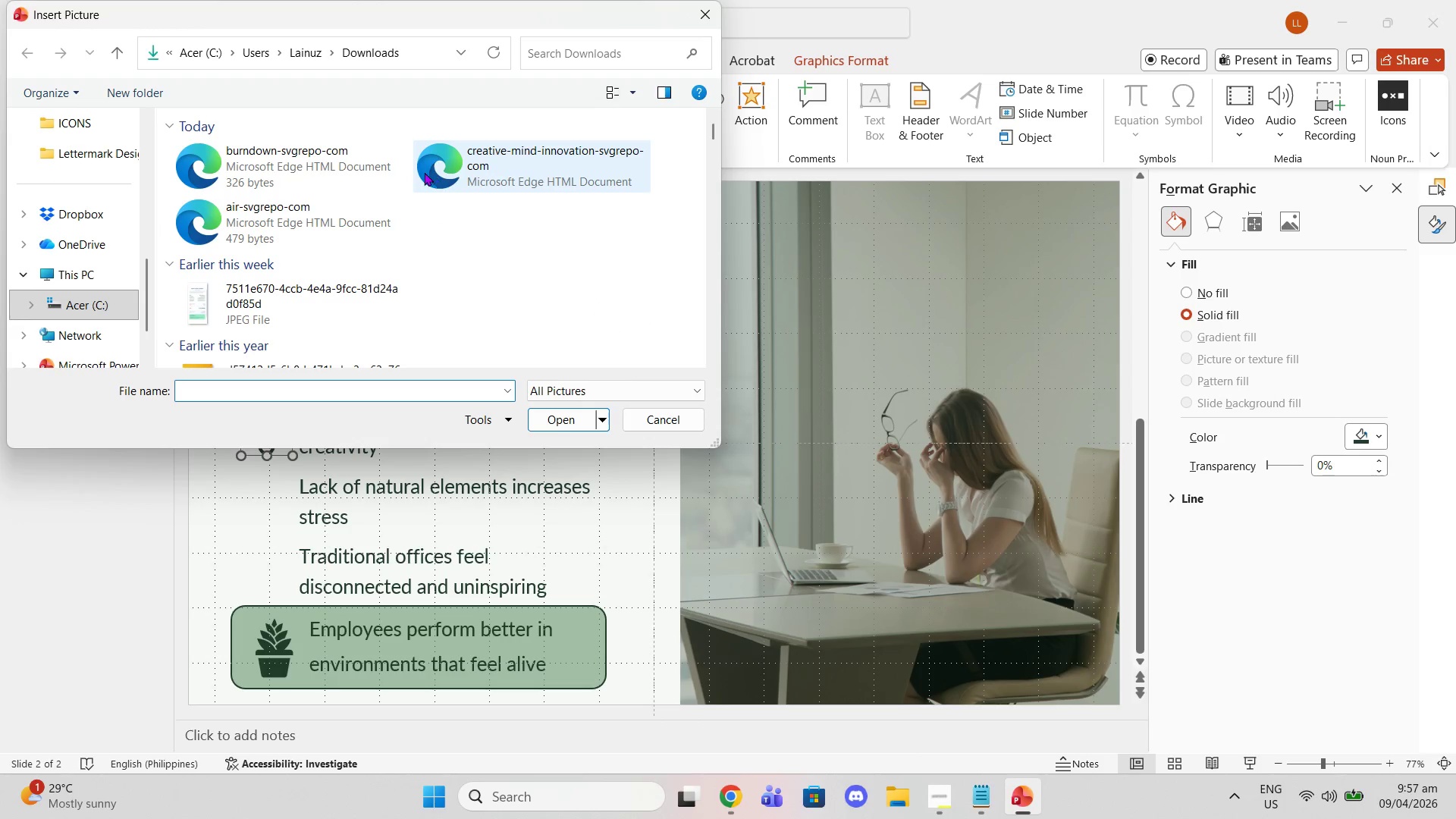 
left_click([367, 158])
 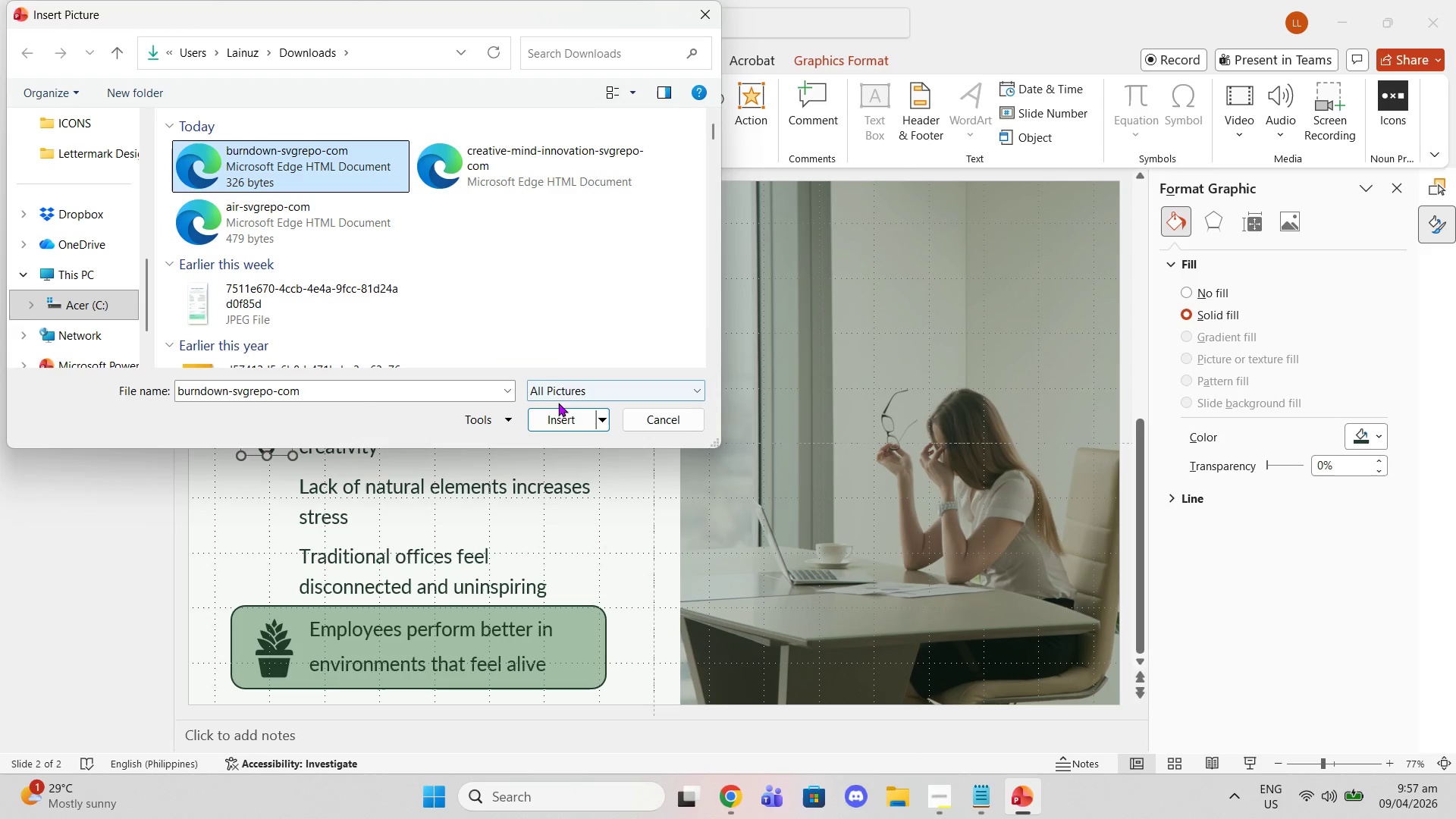 
left_click([558, 408])
 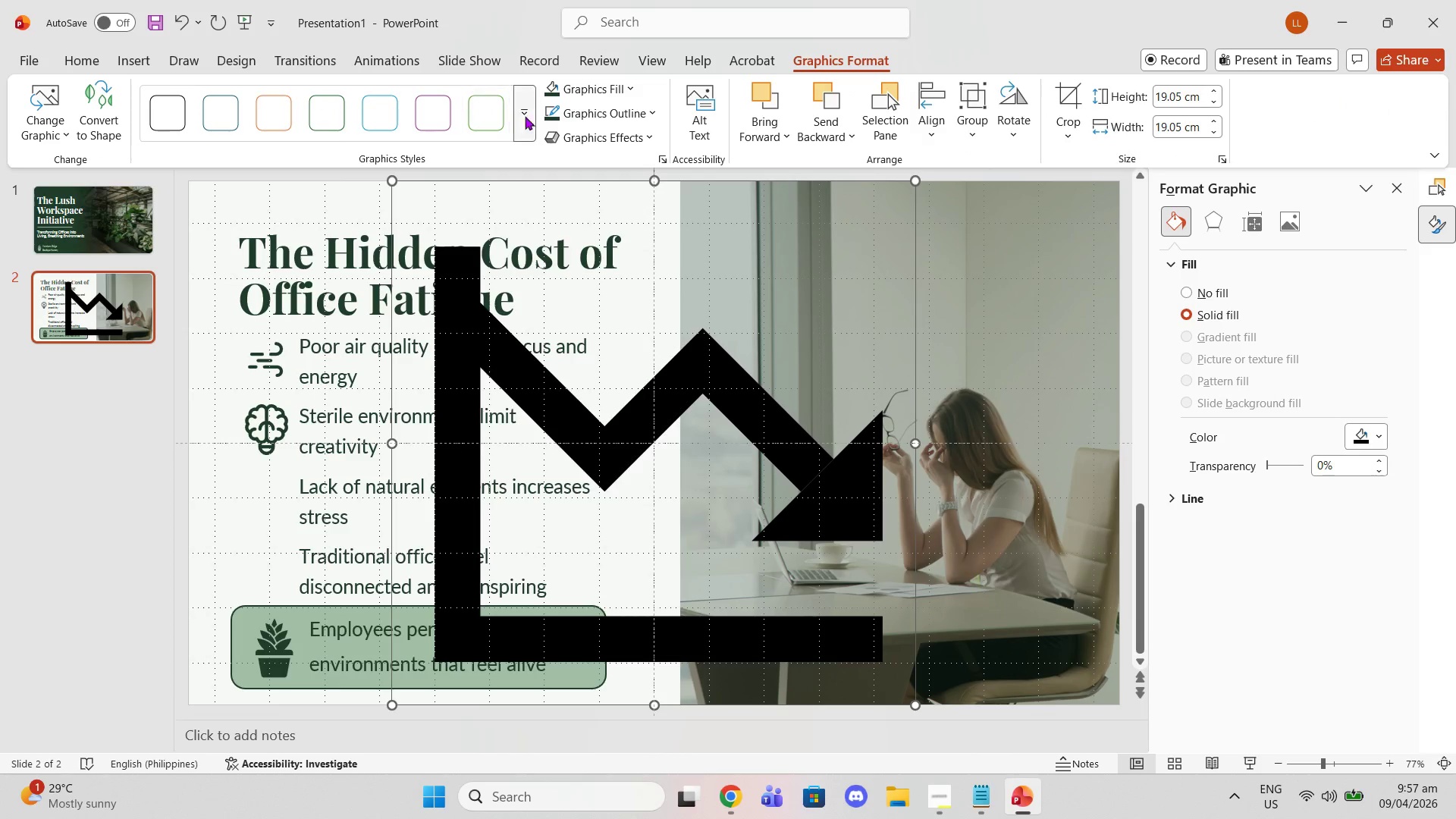 
left_click([543, 93])
 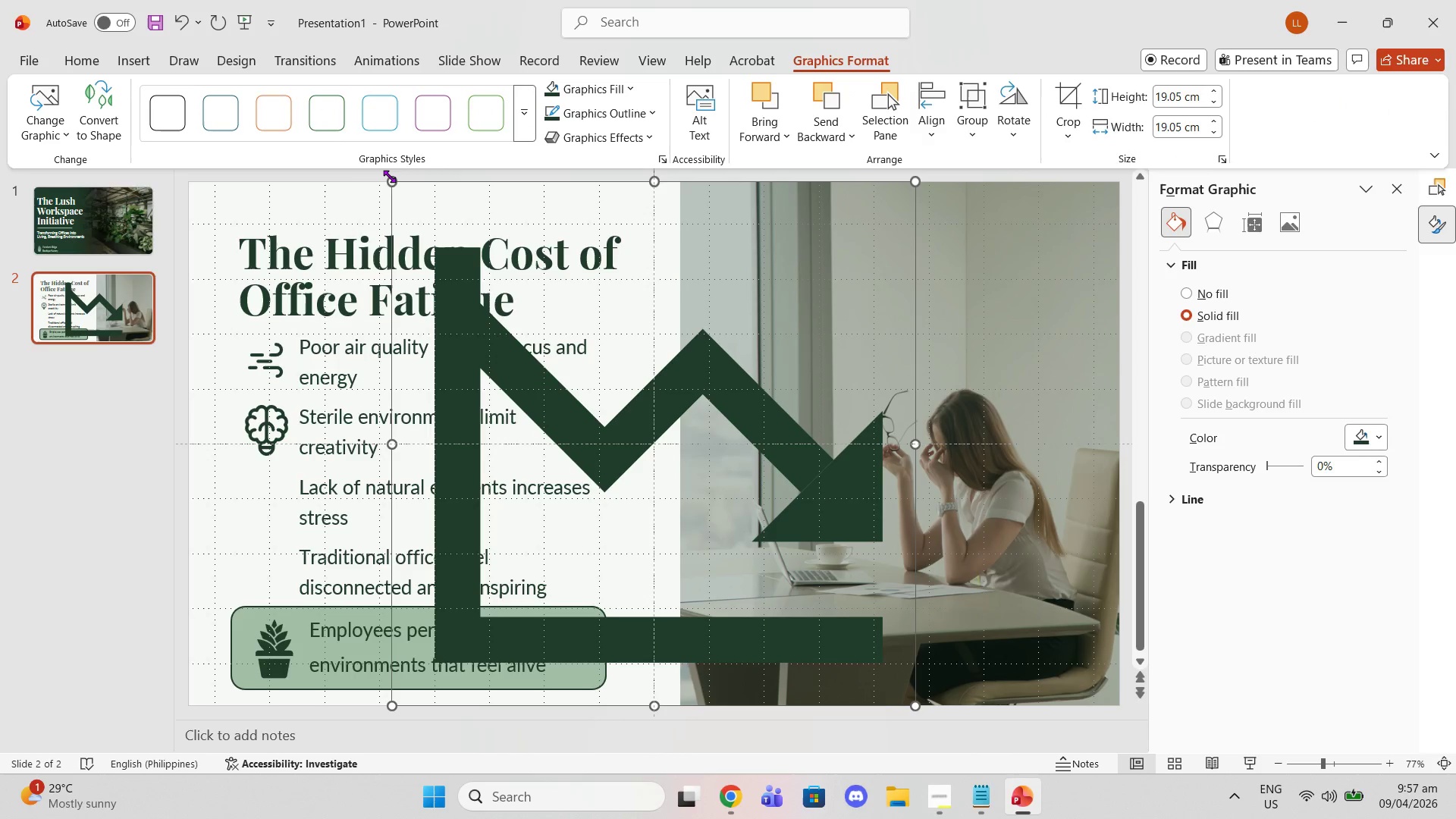 
left_click_drag(start_coordinate=[389, 177], to_coordinate=[854, 696])
 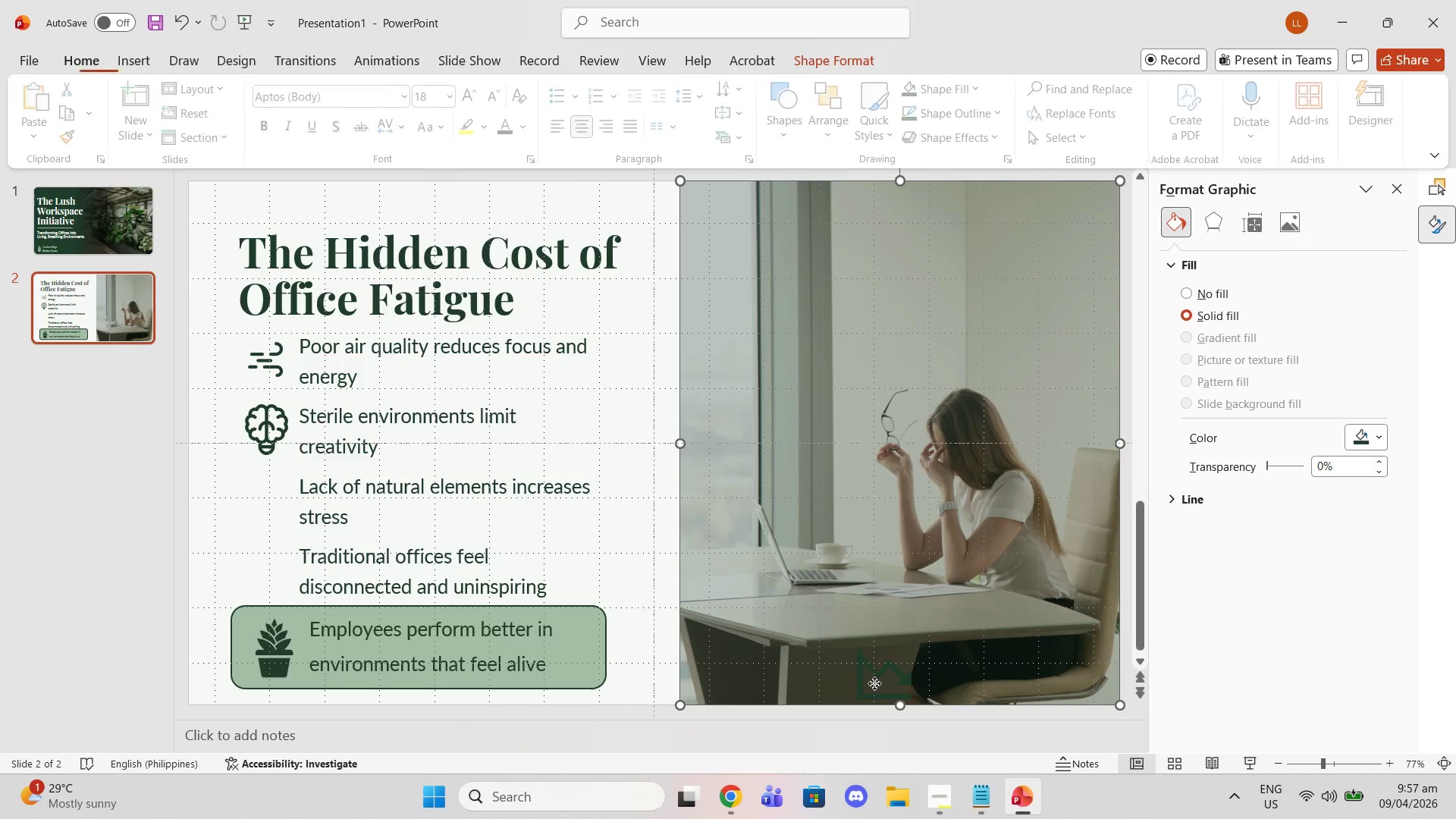 
left_click([874, 683])
 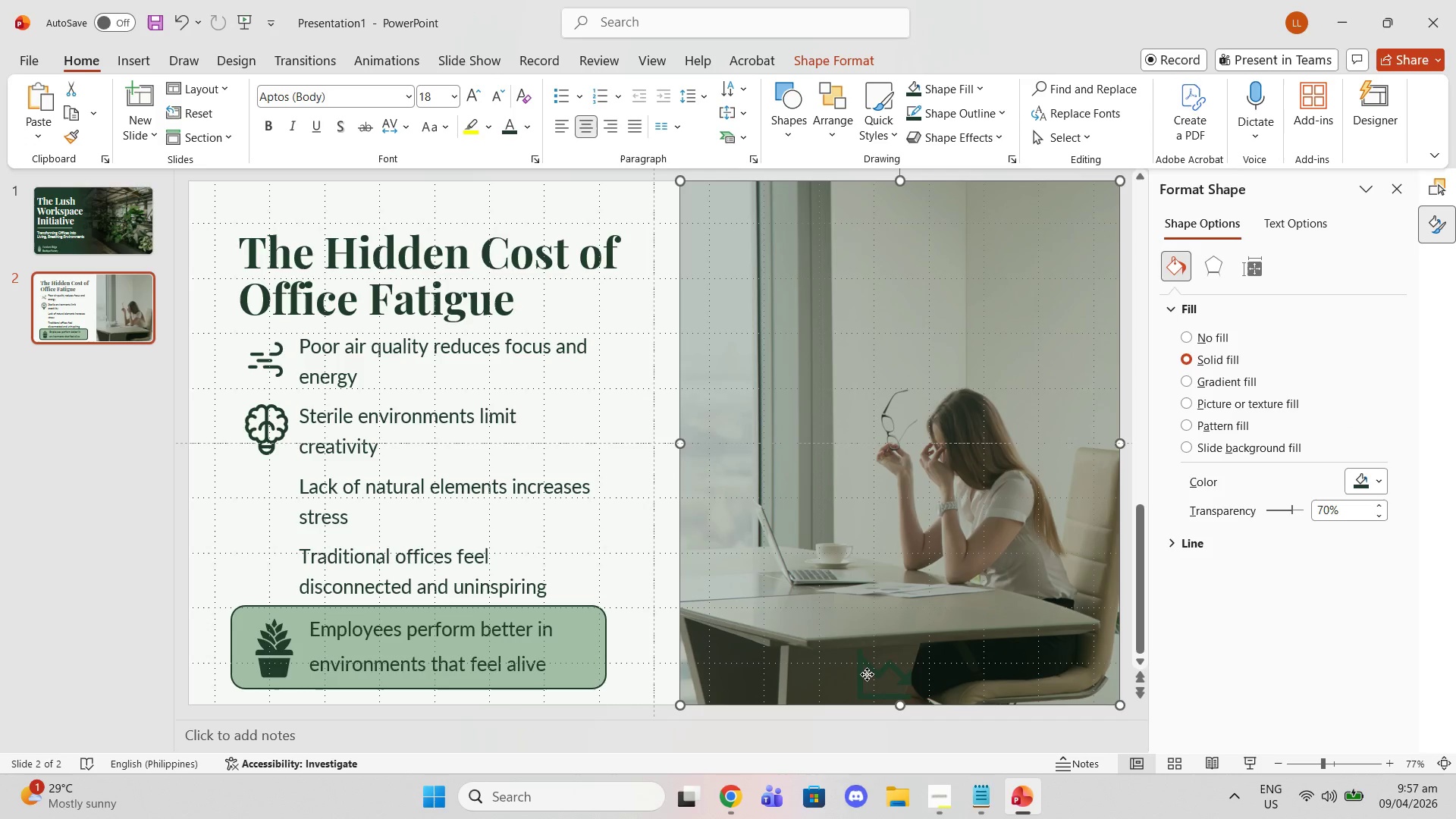 
left_click([867, 674])
 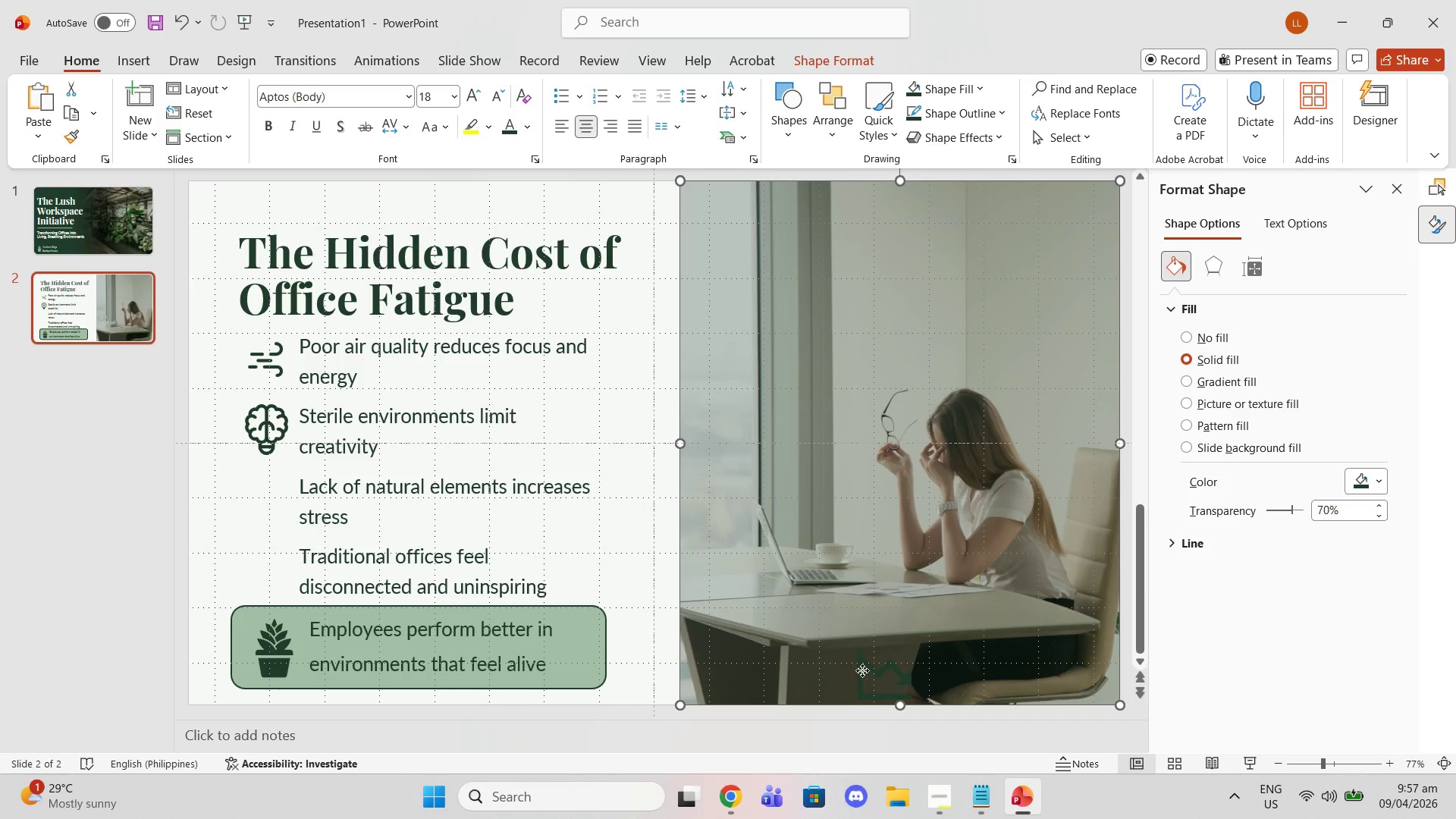 
left_click([862, 670])
 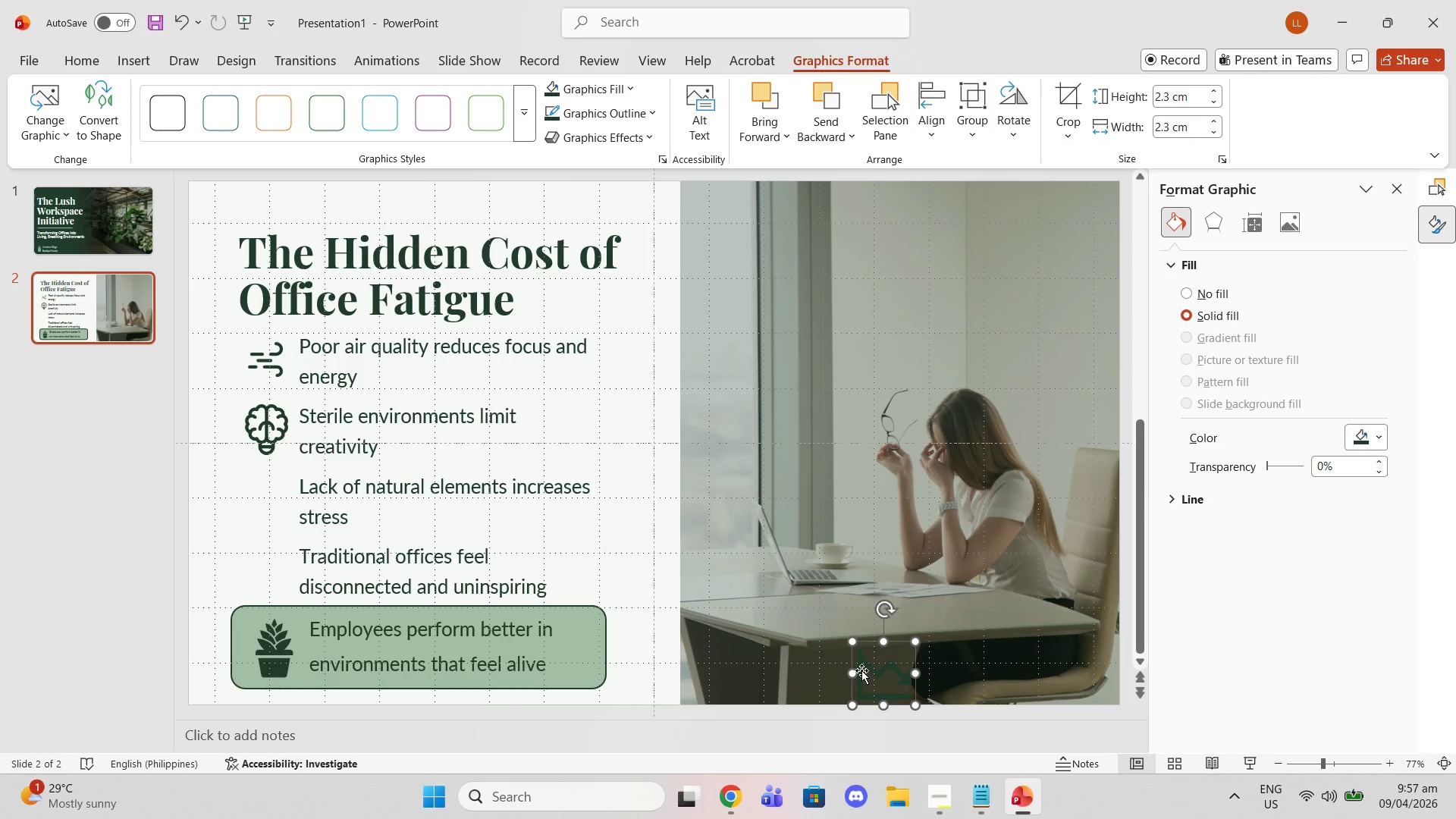 
left_click_drag(start_coordinate=[860, 670], to_coordinate=[240, 501])
 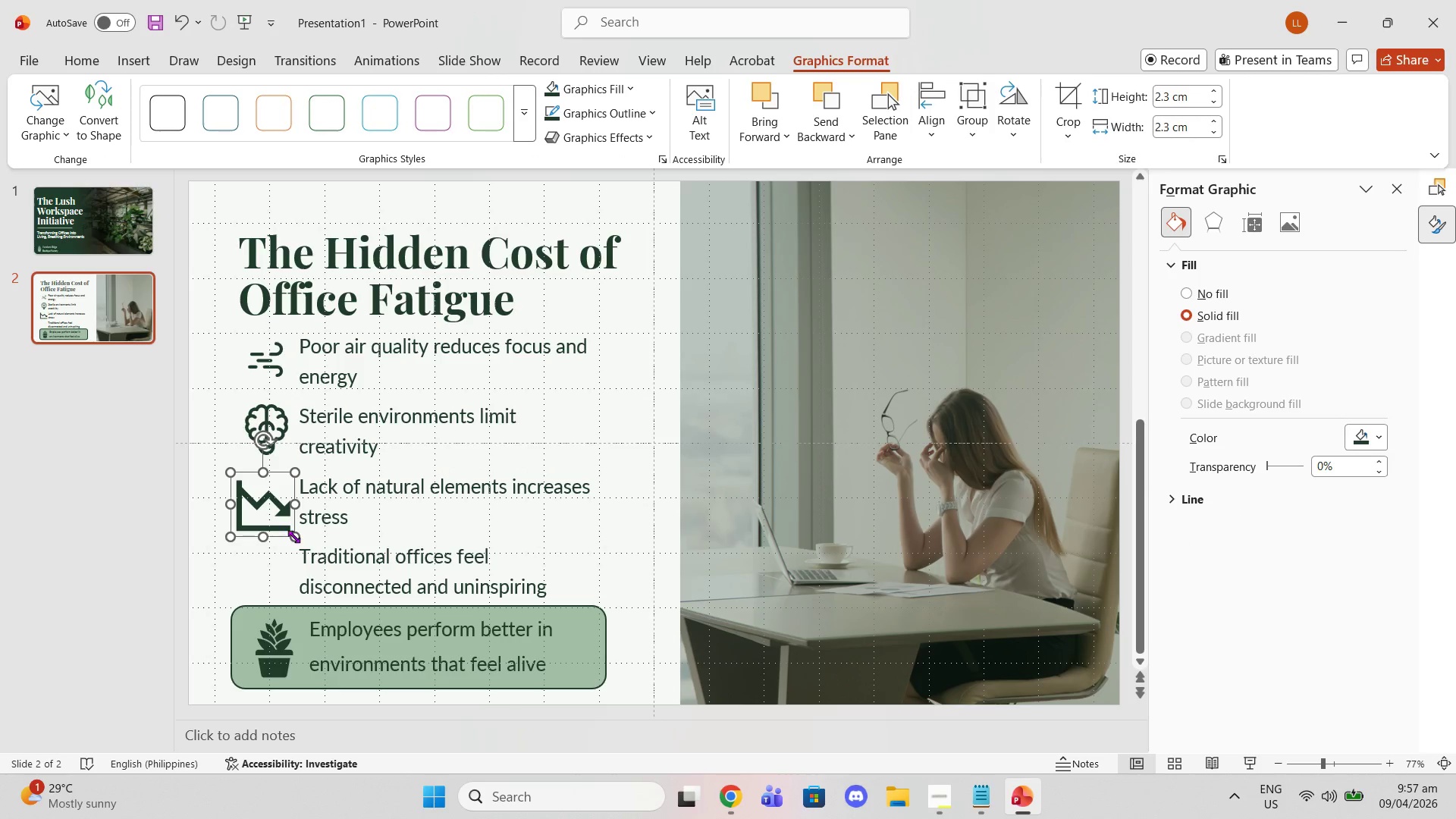 
left_click_drag(start_coordinate=[293, 536], to_coordinate=[271, 524])
 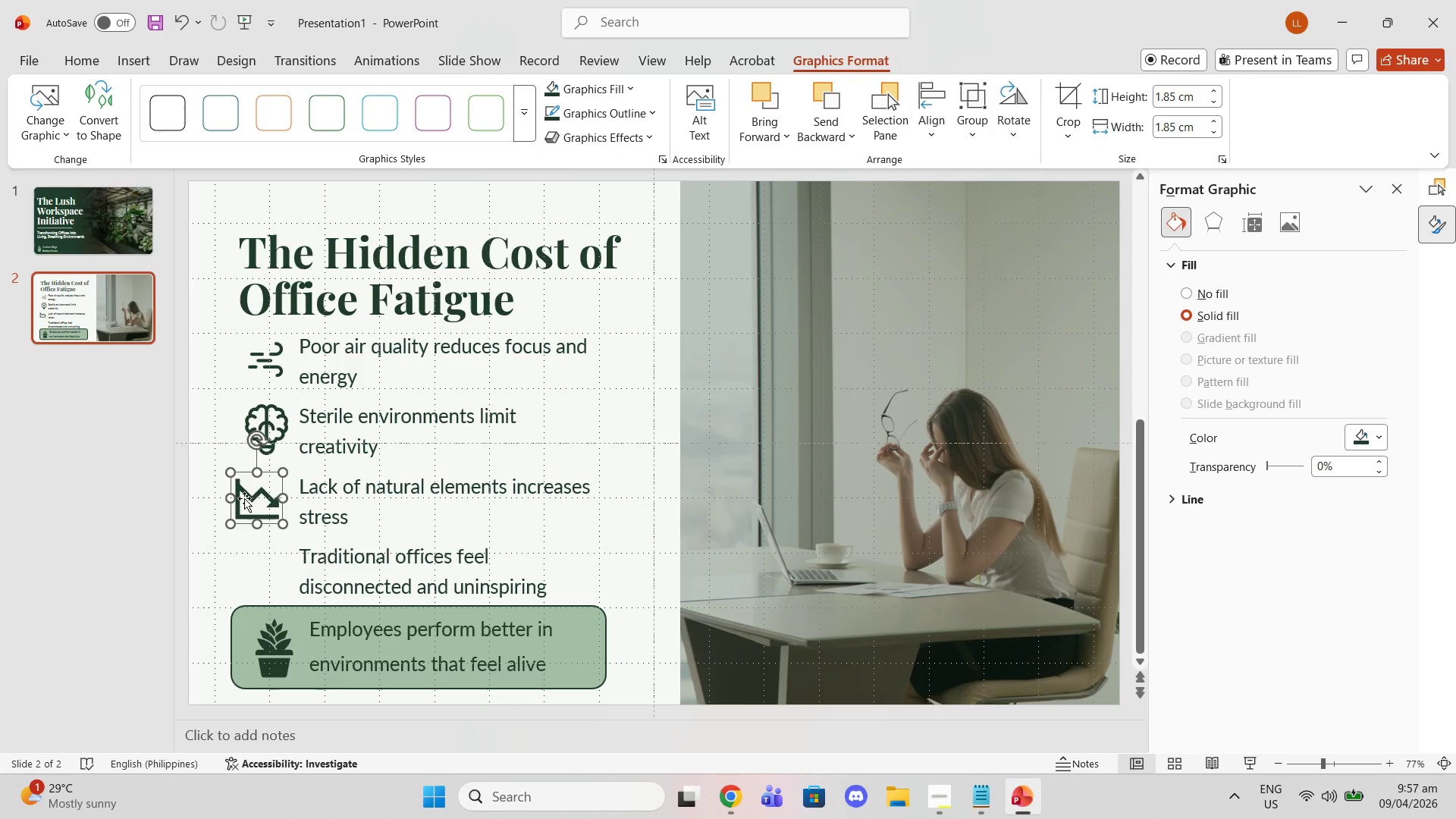 
left_click_drag(start_coordinate=[246, 498], to_coordinate=[256, 498])
 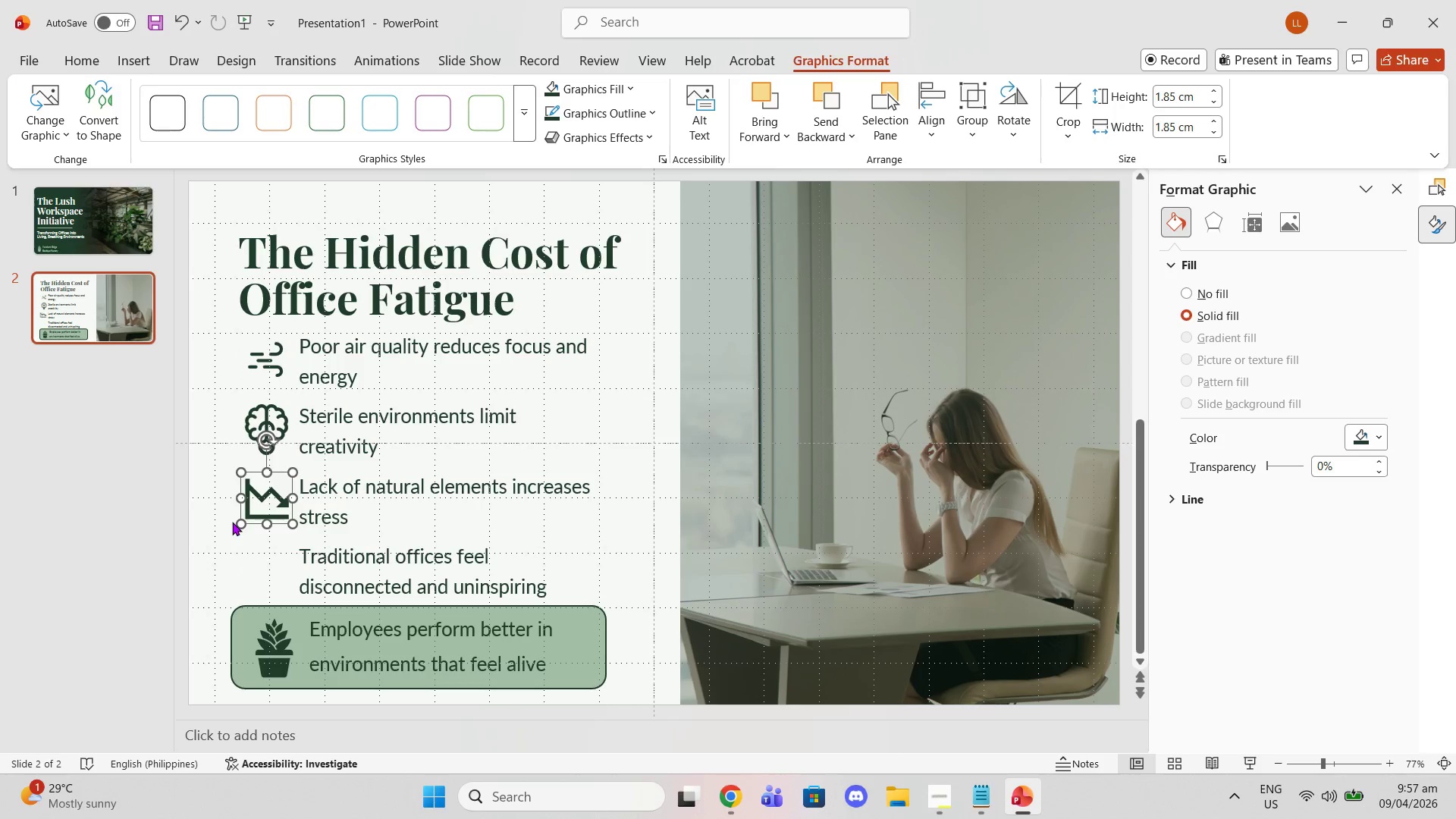 
left_click([232, 522])
 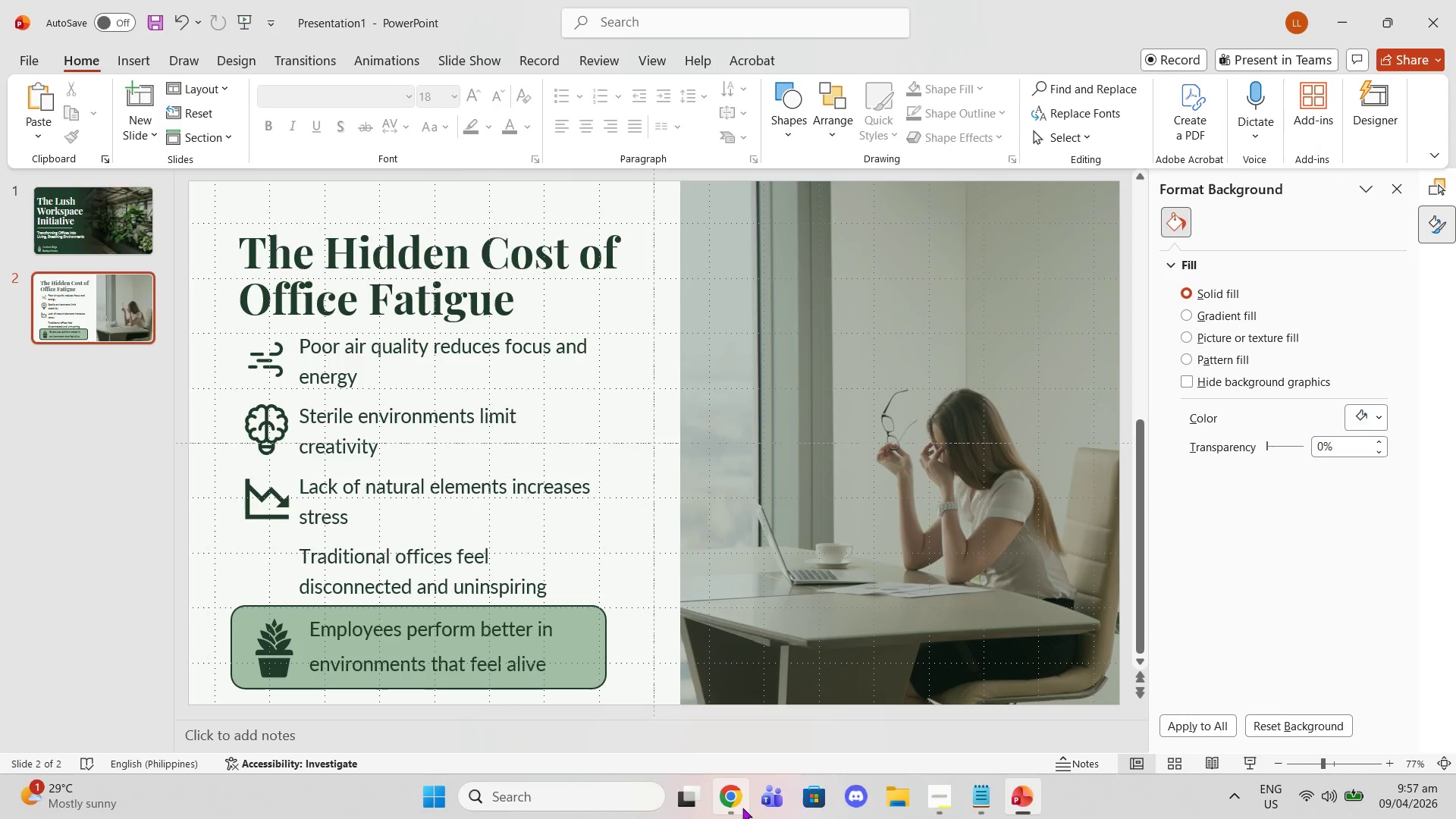 
left_click([739, 807])
 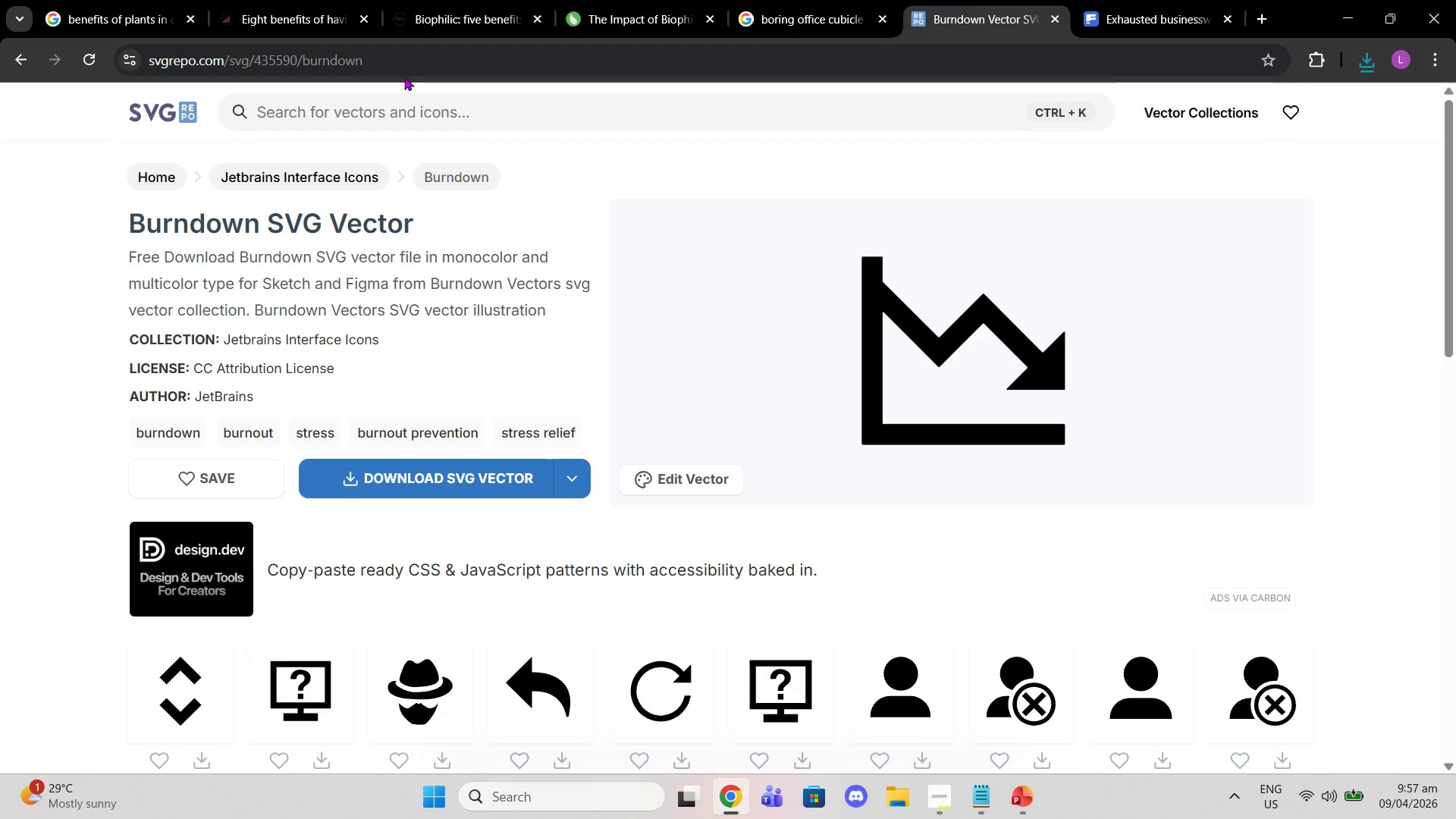 
left_click([409, 115])
 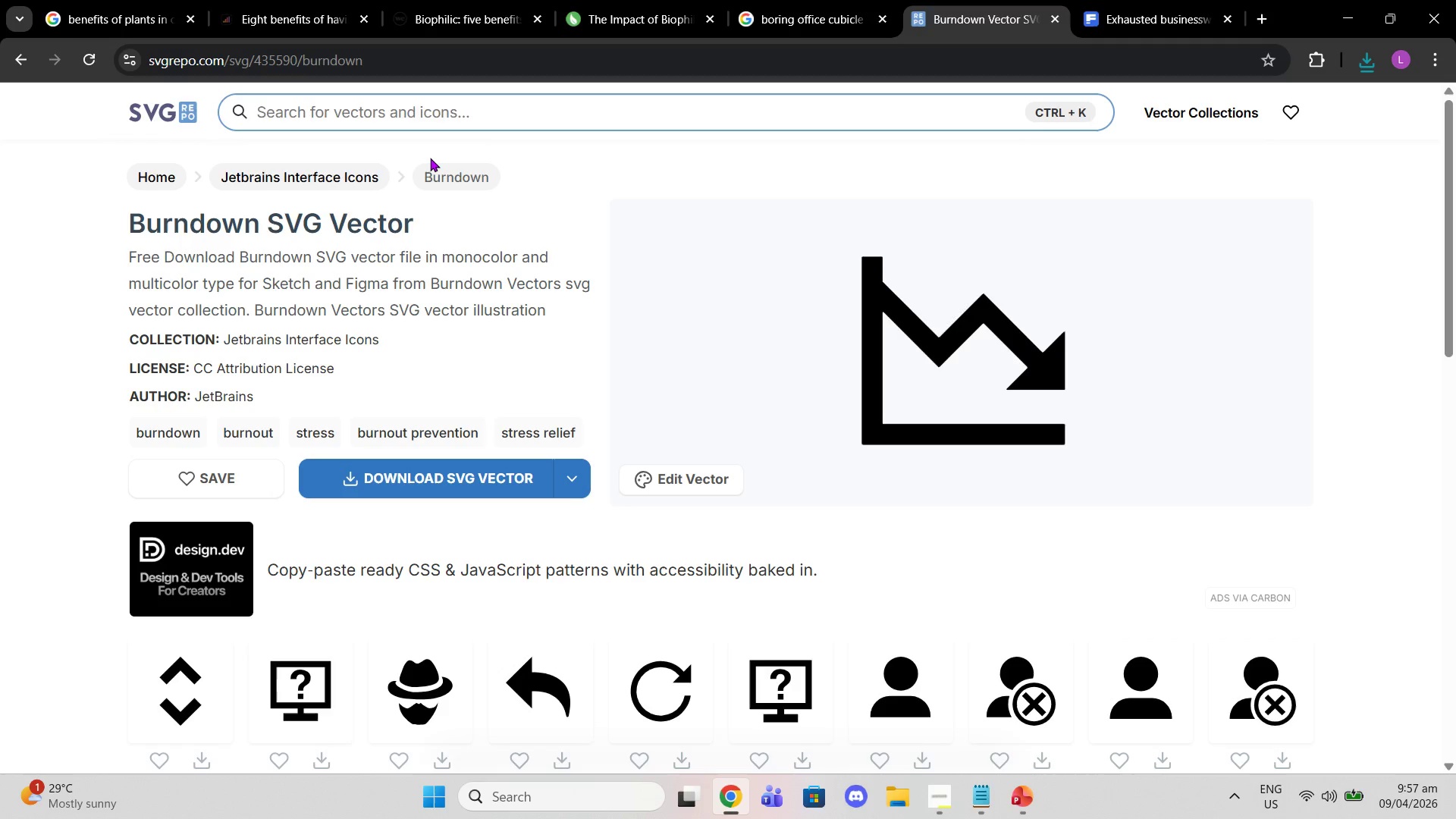 
type(office)
 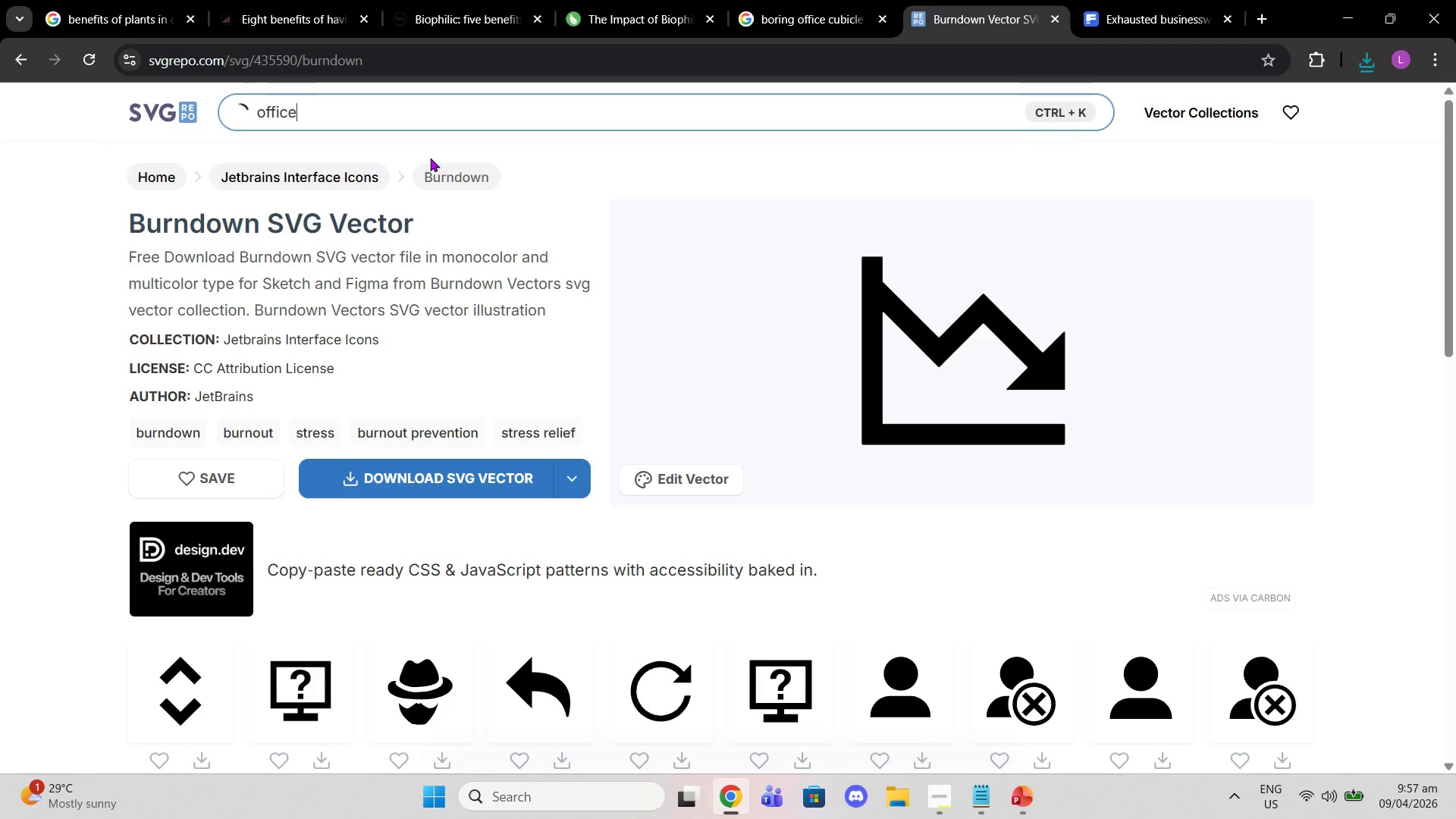 
key(Enter)
 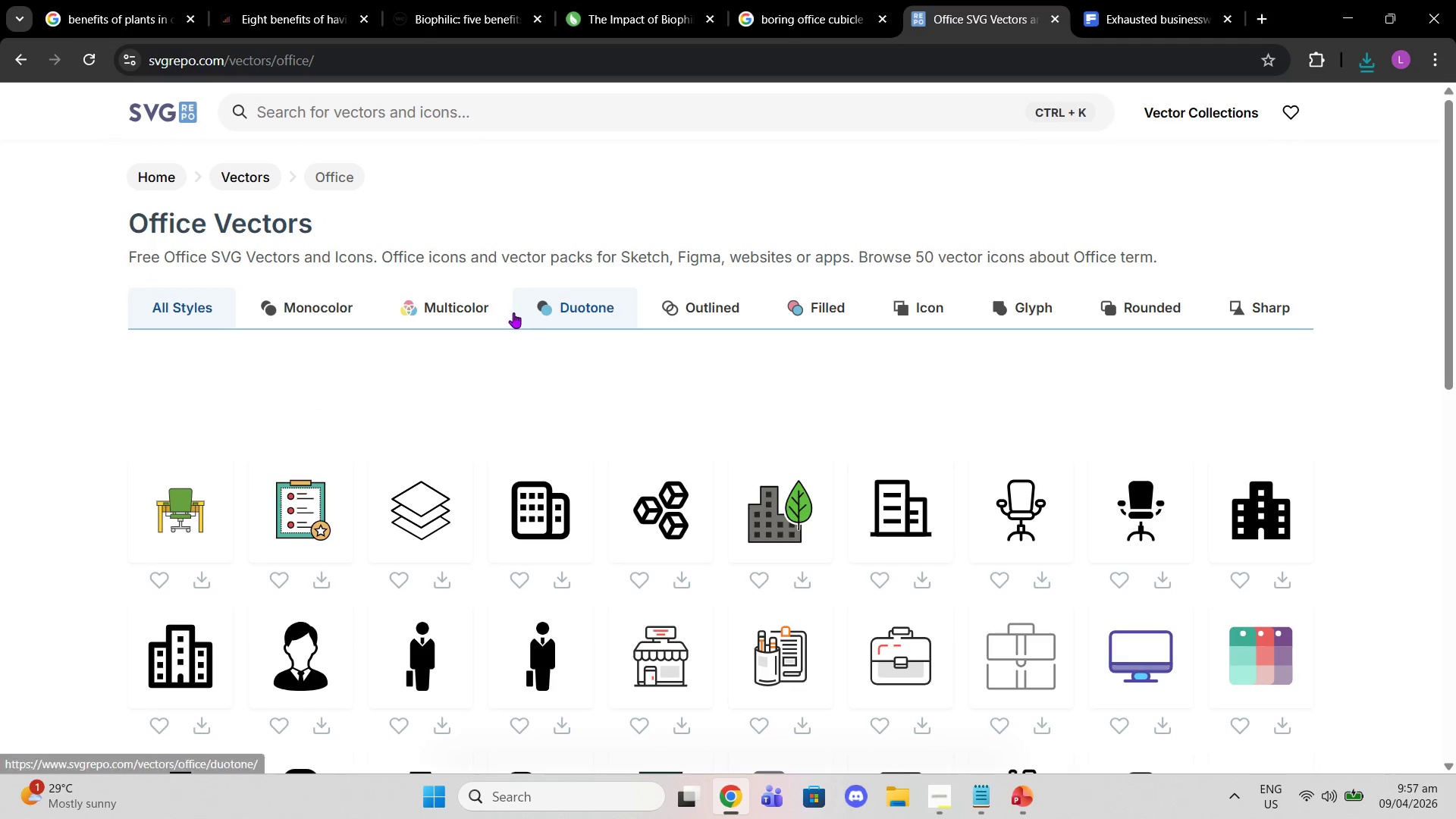 
scroll: coordinate [588, 381], scroll_direction: down, amount: 7.0
 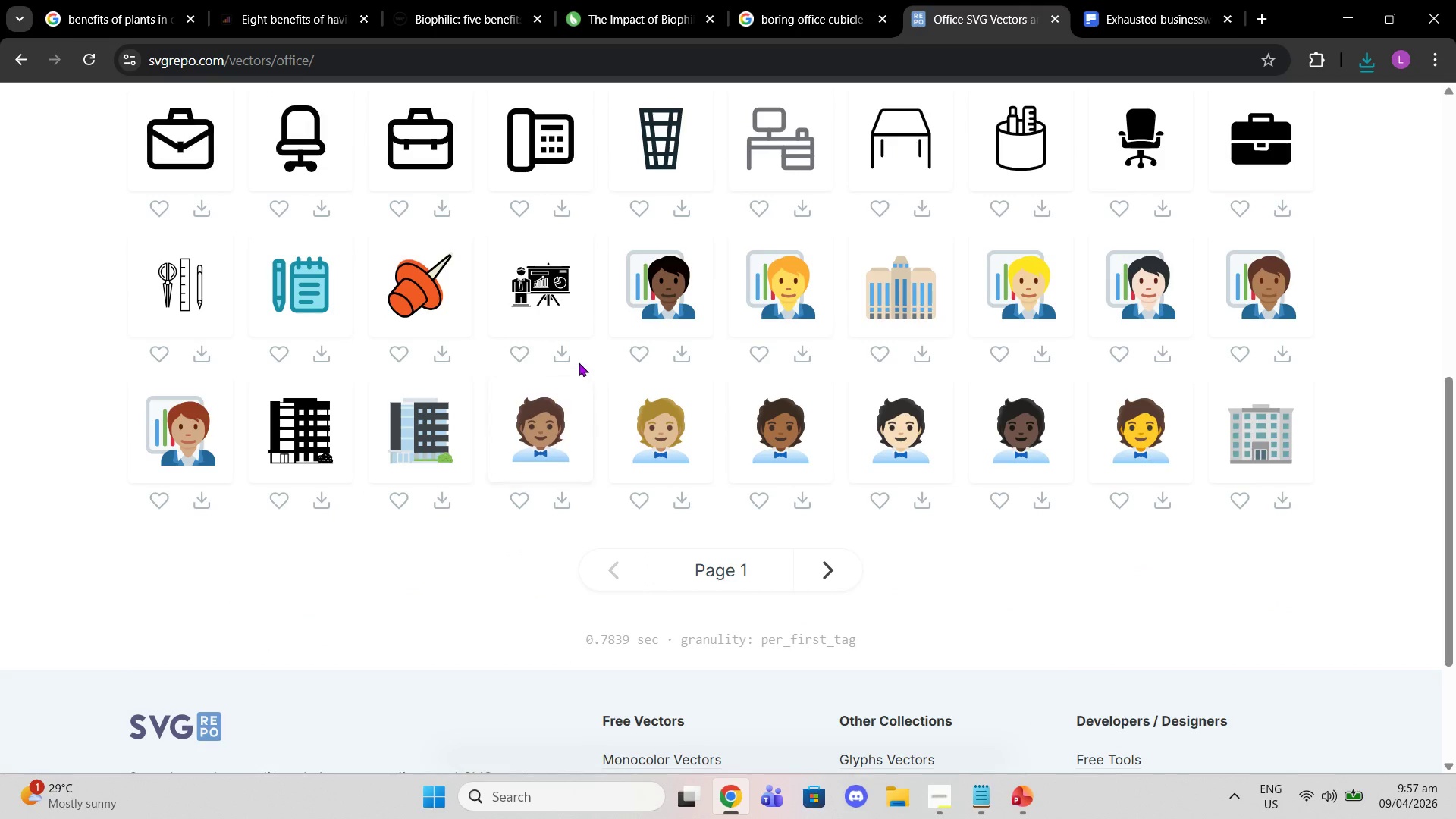 
scroll: coordinate [576, 359], scroll_direction: up, amount: 3.0
 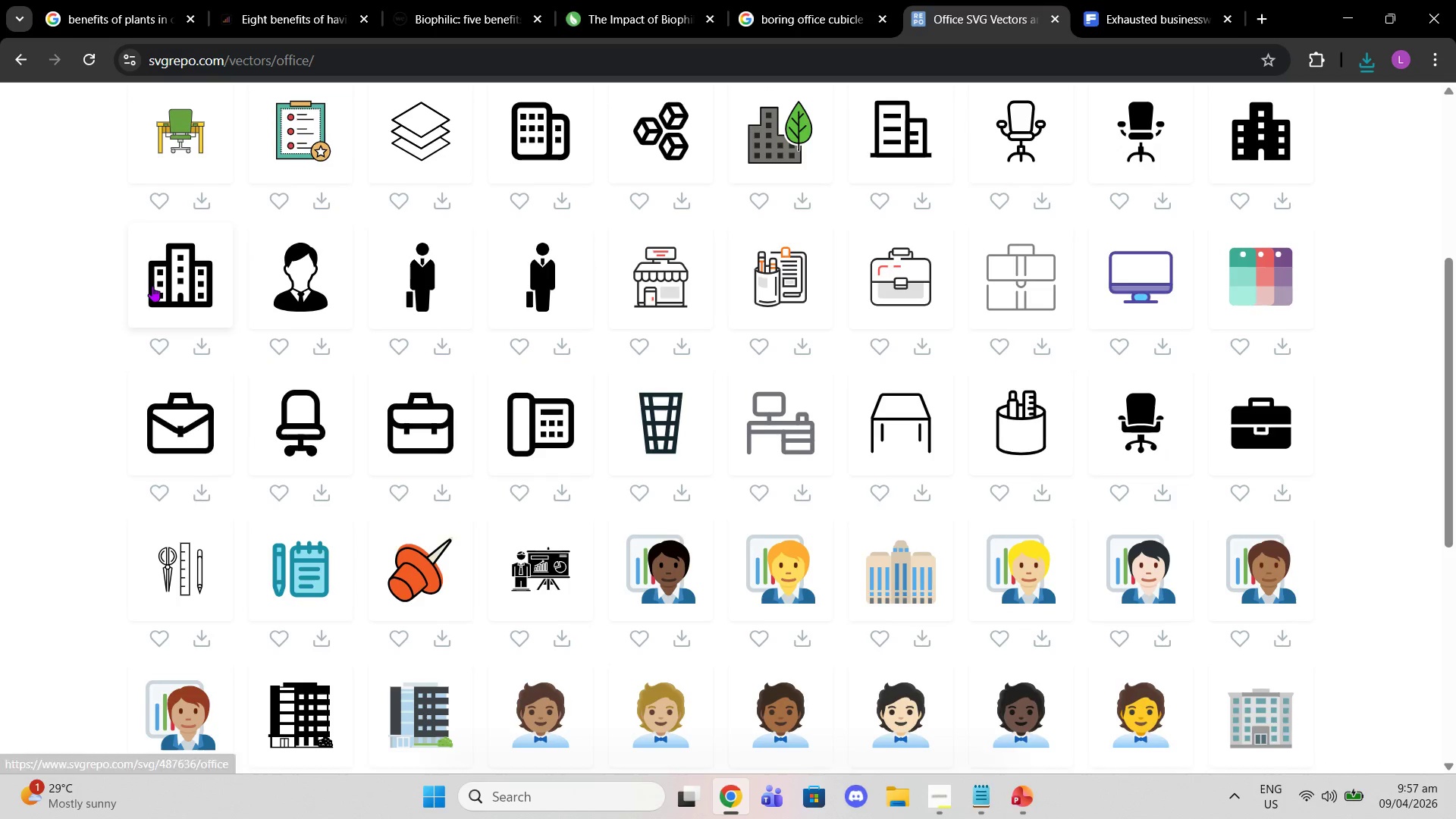 
left_click([156, 286])
 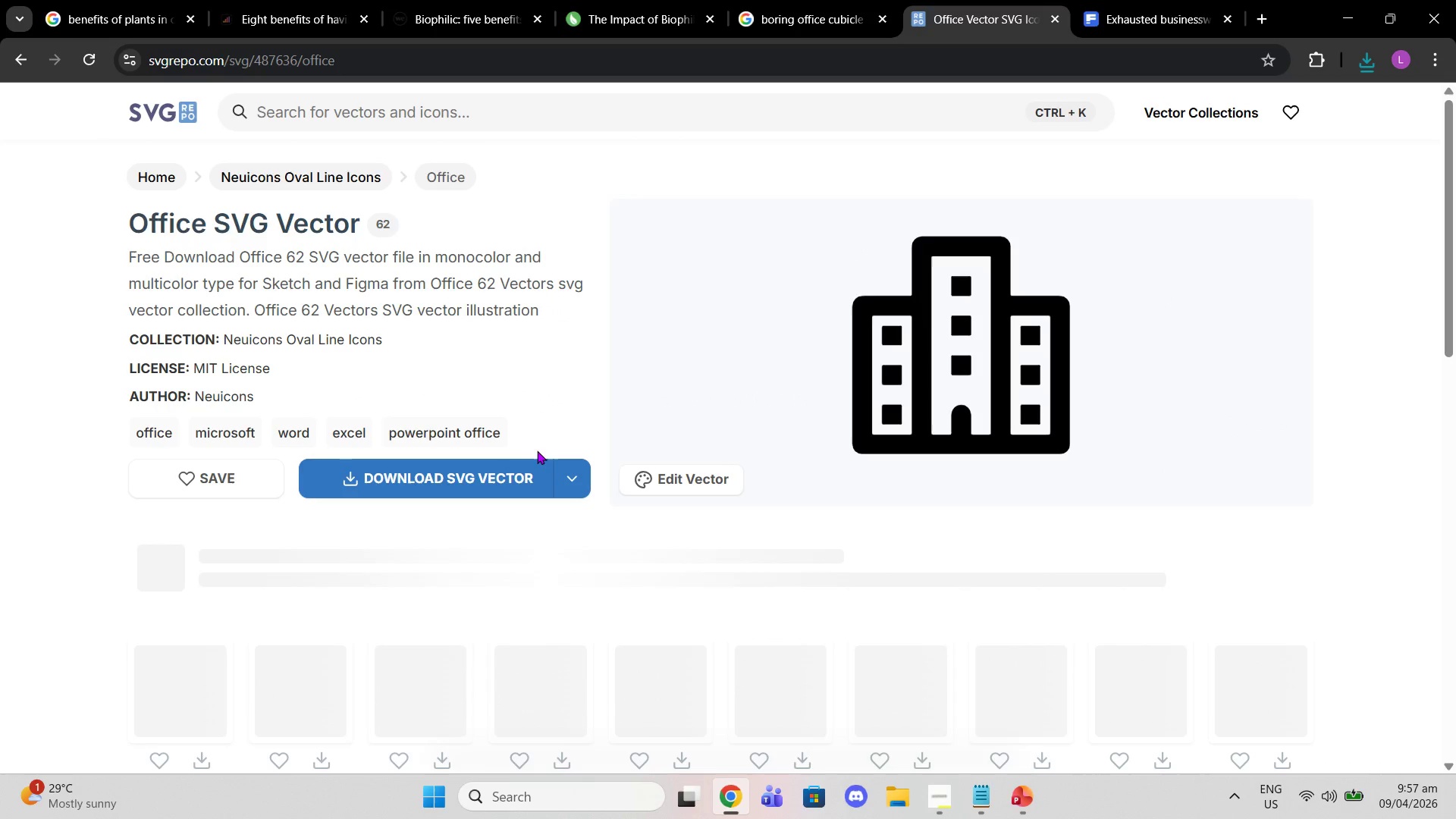 
left_click([497, 472])
 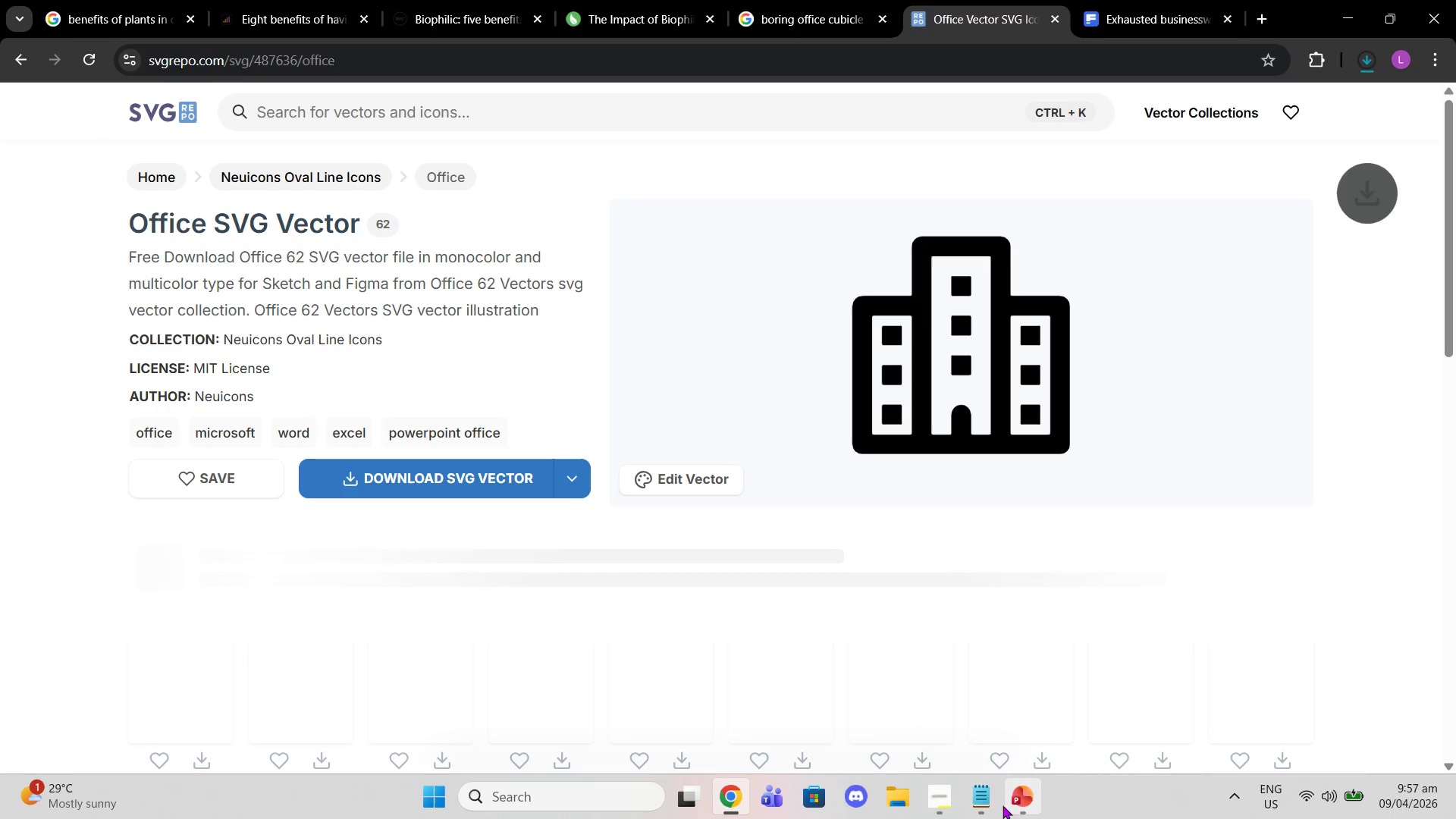 
left_click([987, 804])
 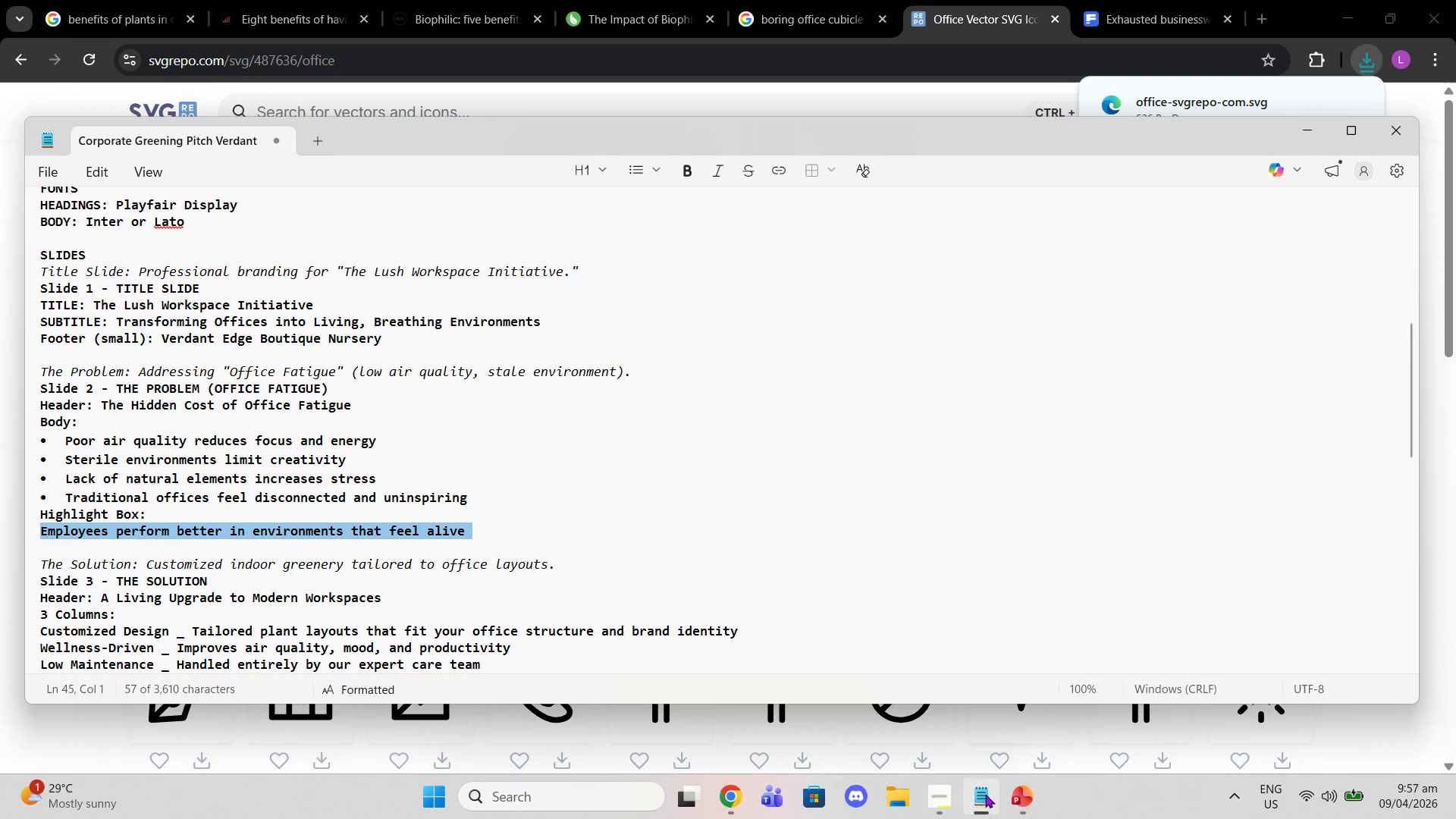 
double_click([1025, 796])
 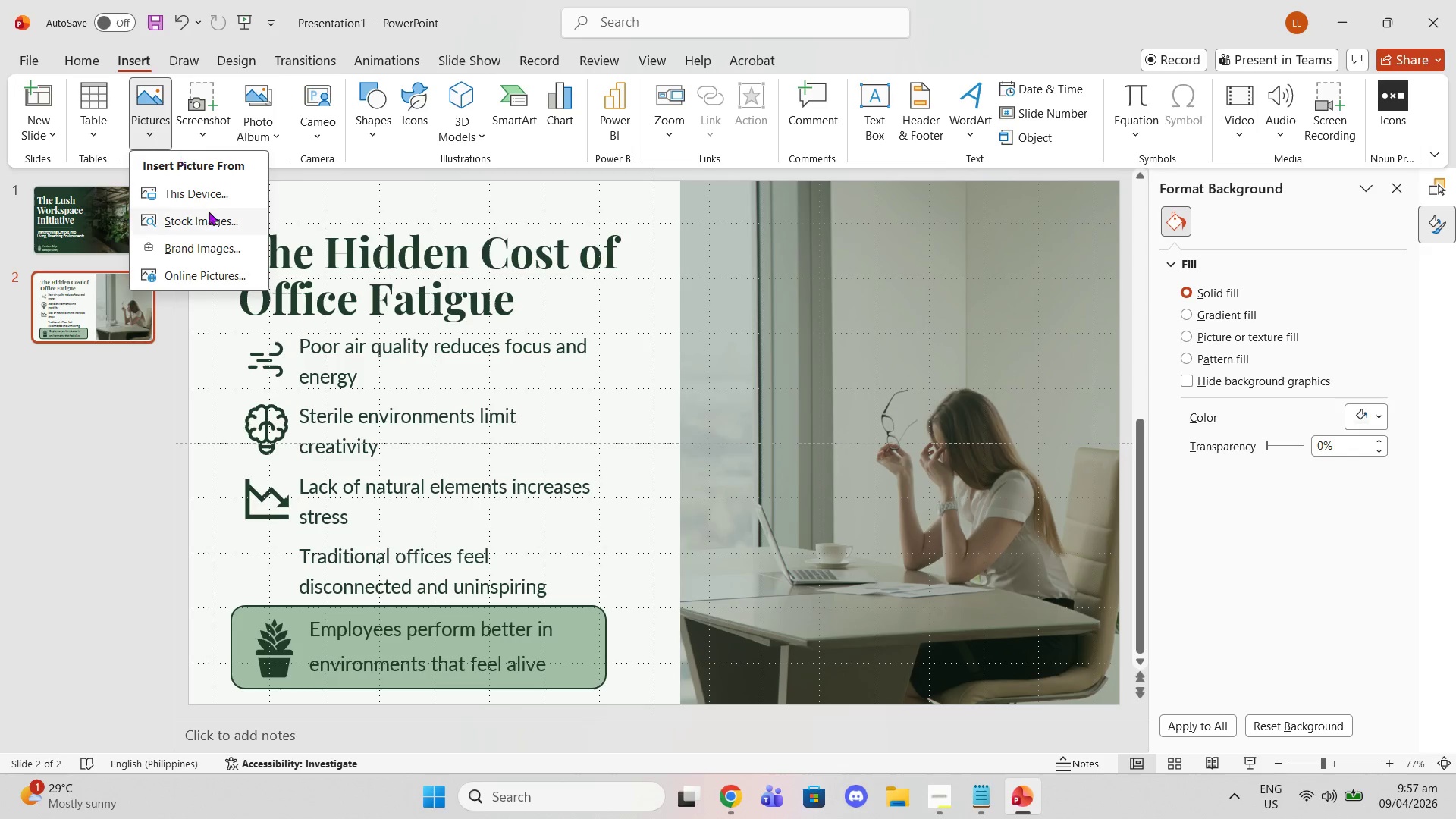 
left_click([199, 193])
 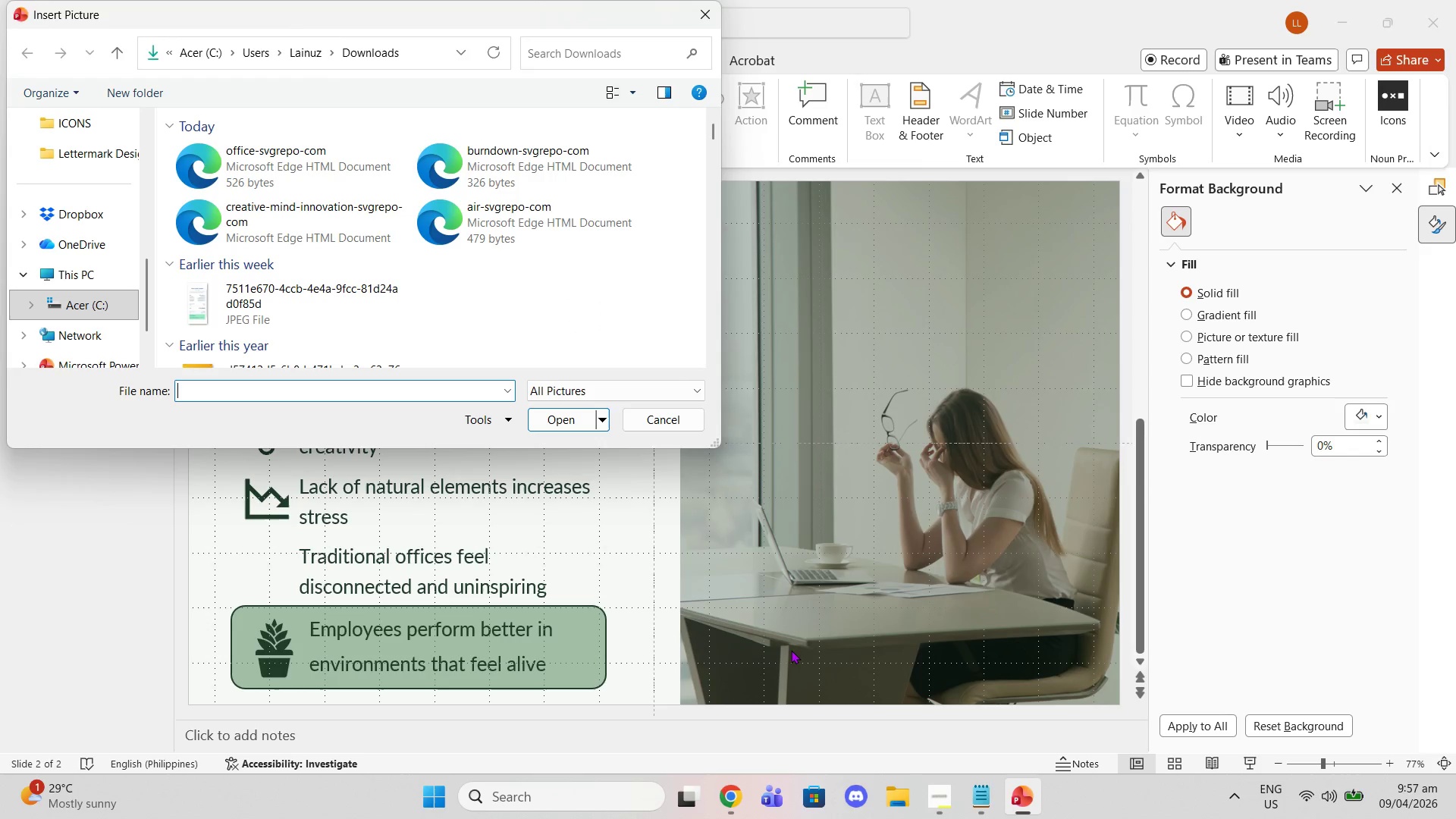 
left_click_drag(start_coordinate=[915, 764], to_coordinate=[924, 780])